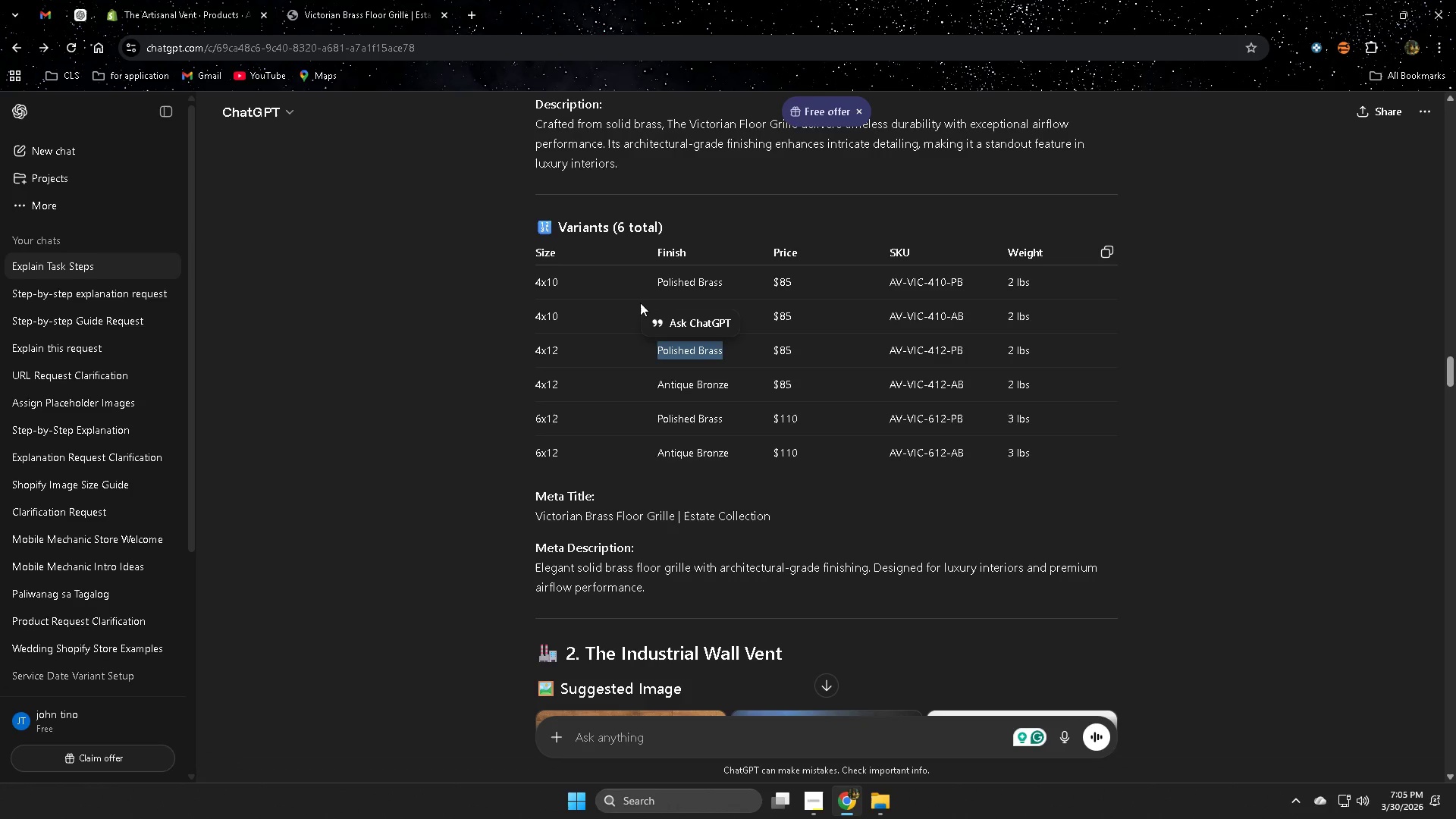 
key(Control+ControlLeft)
 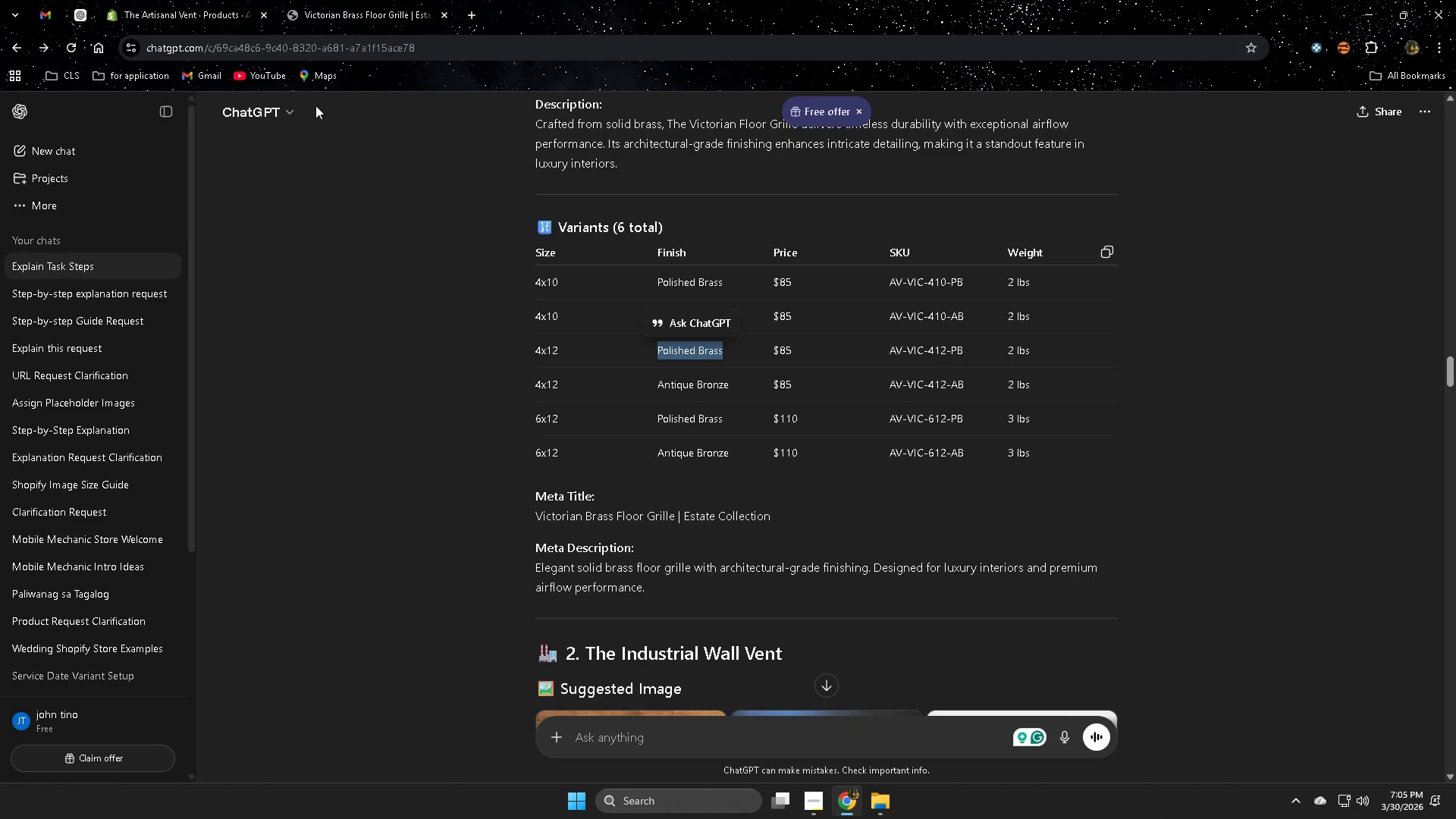 
key(Control+C)
 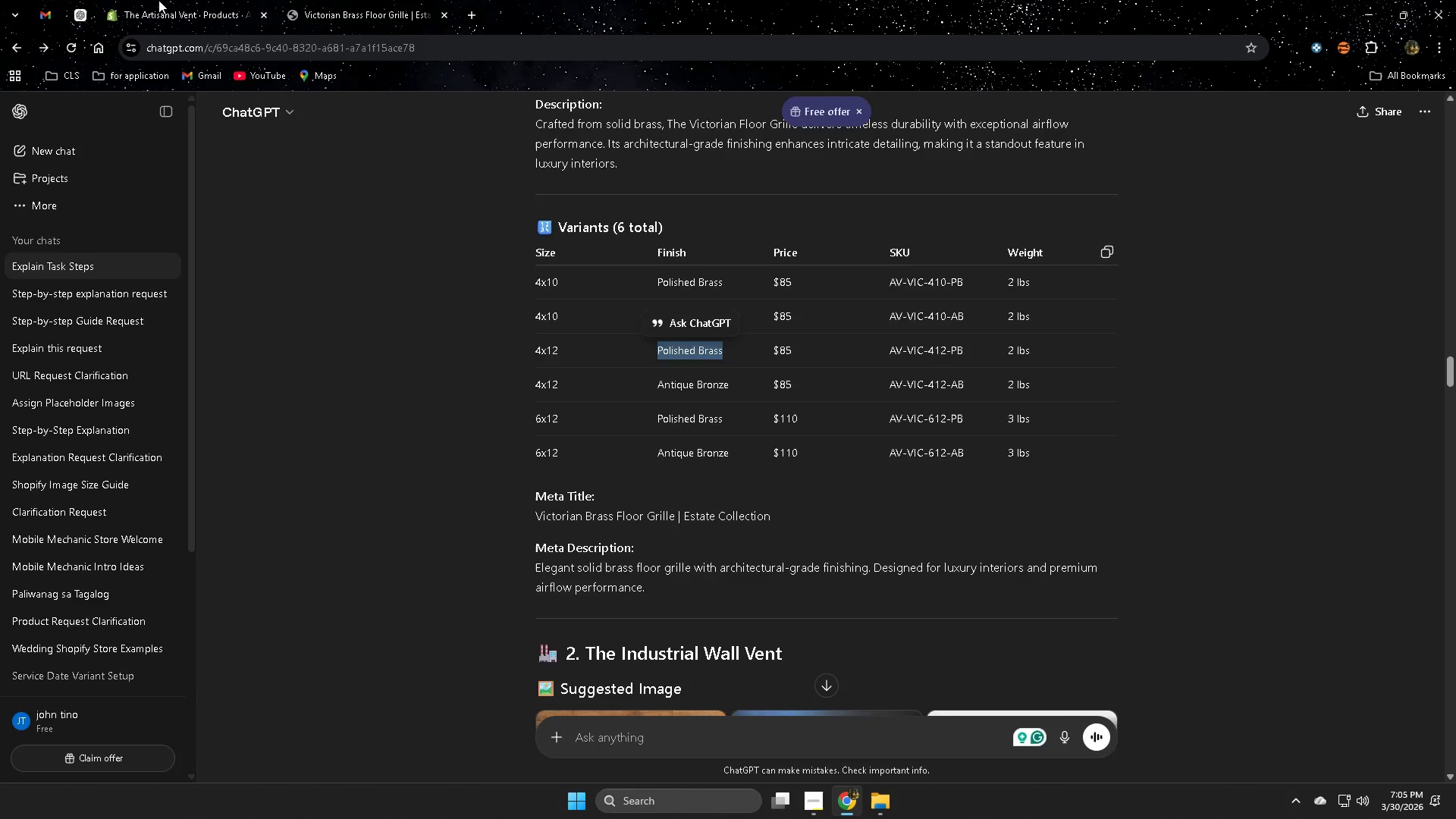 
left_click([158, 0])
 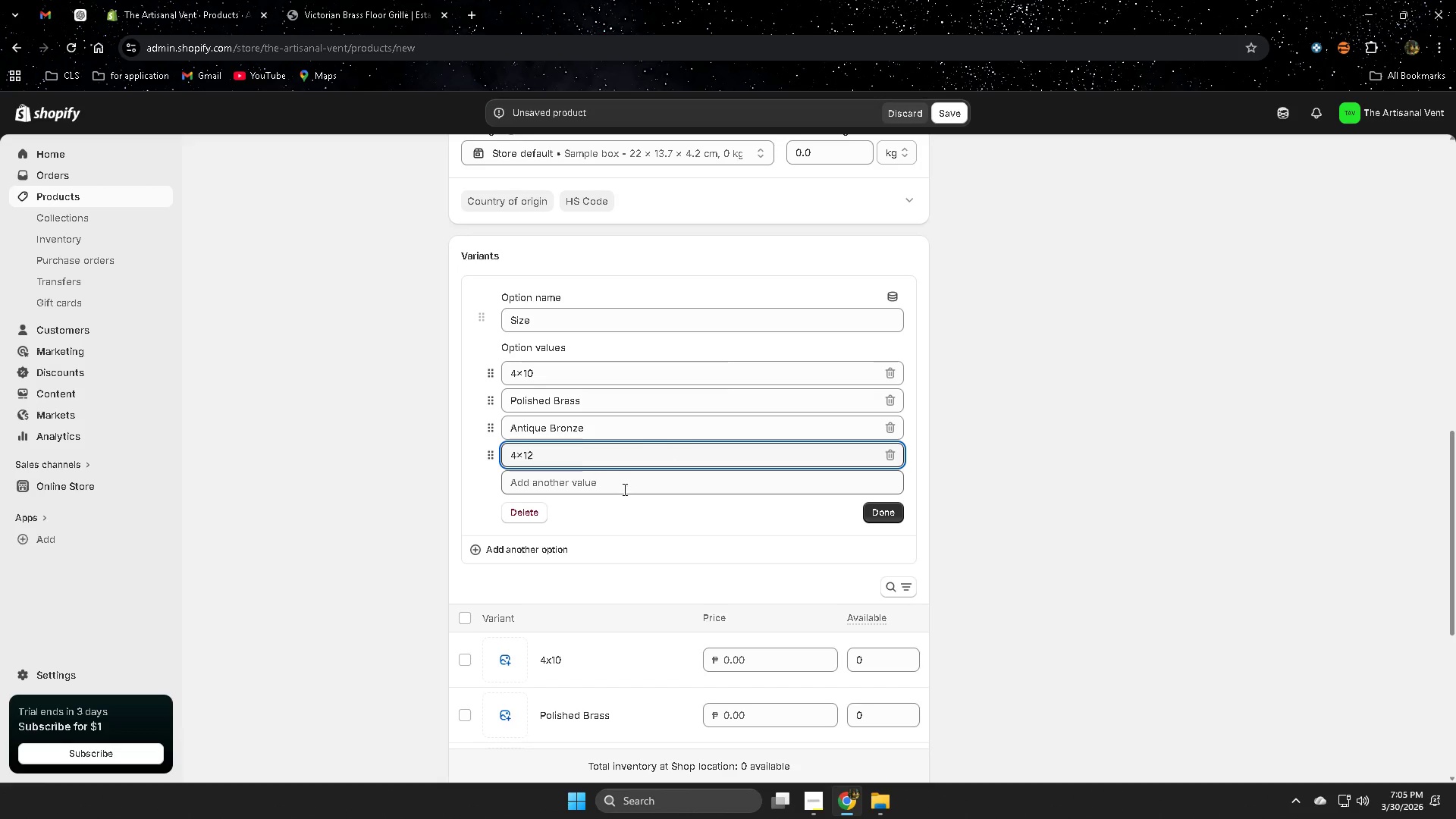 
left_click([623, 485])
 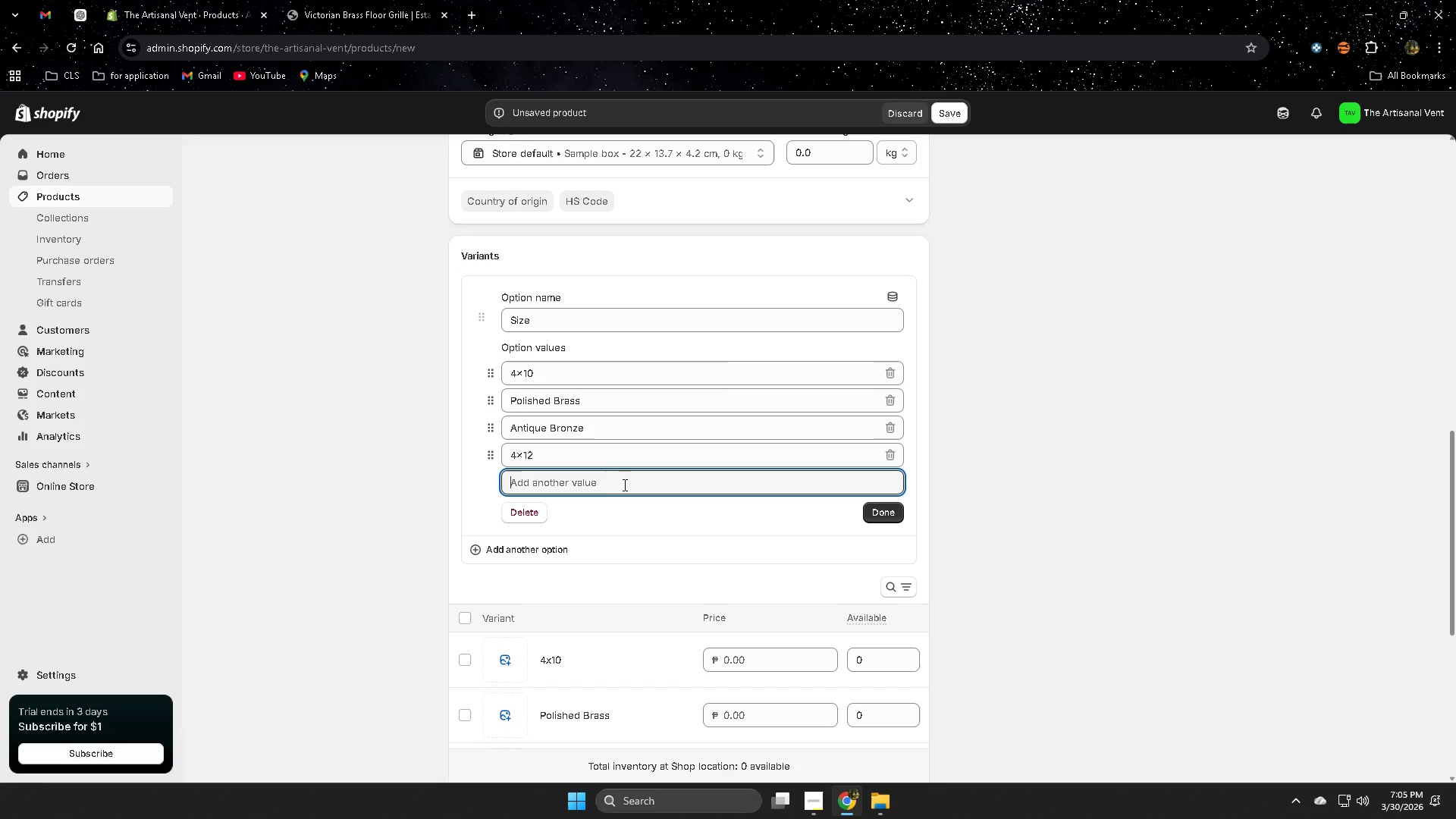 
key(Control+V)
 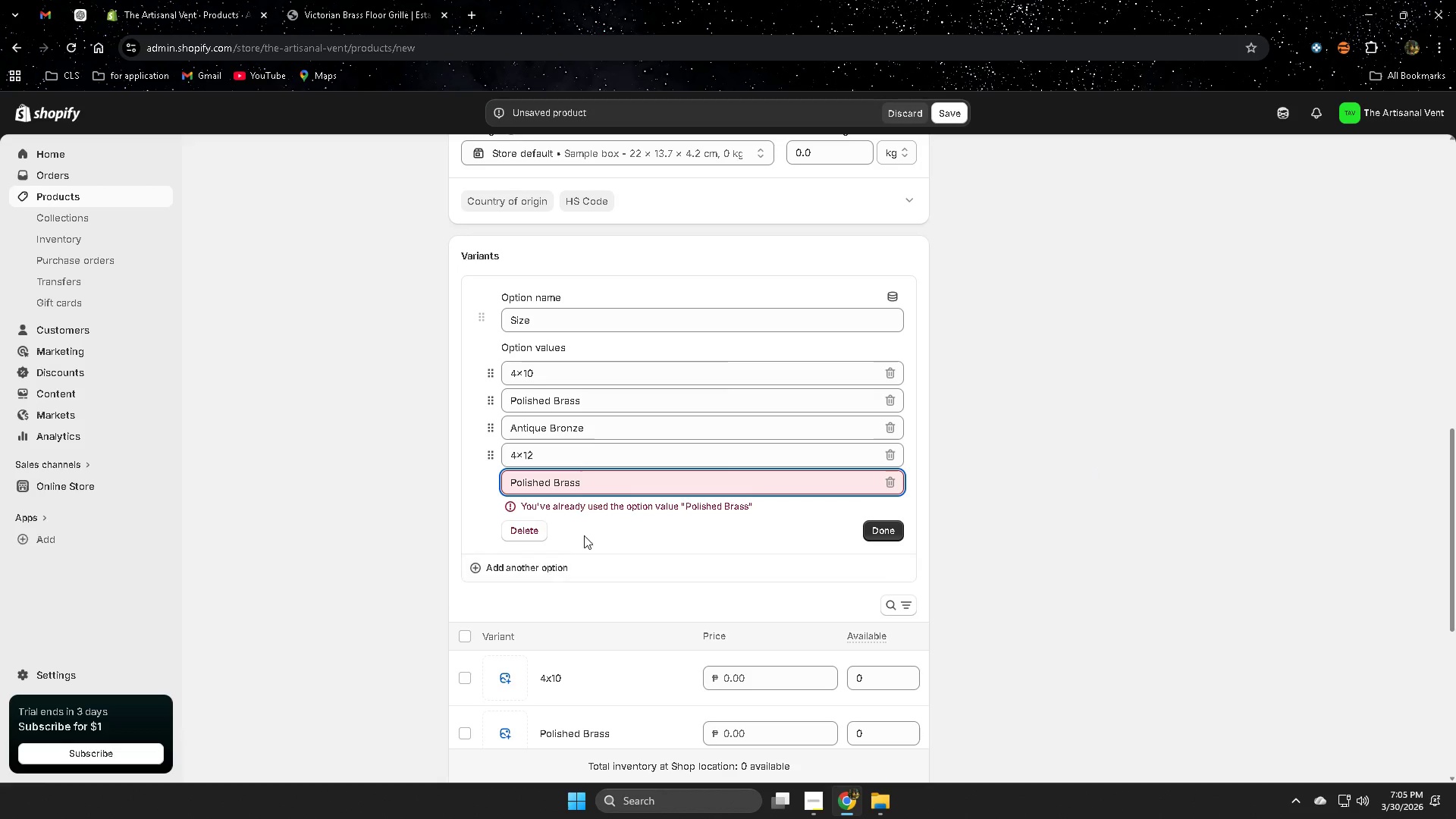 
wait(8.25)
 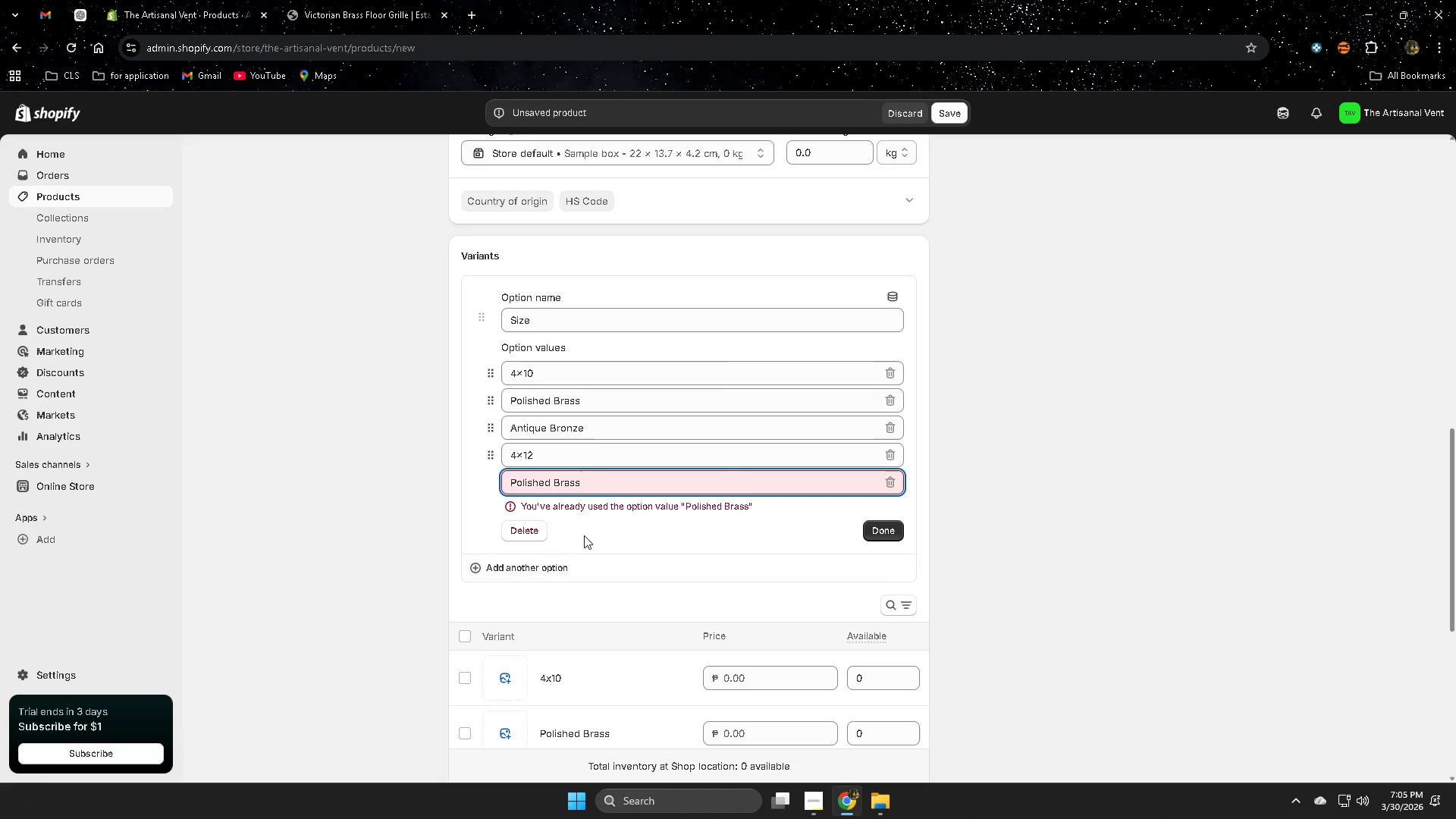 
key(Backspace)
 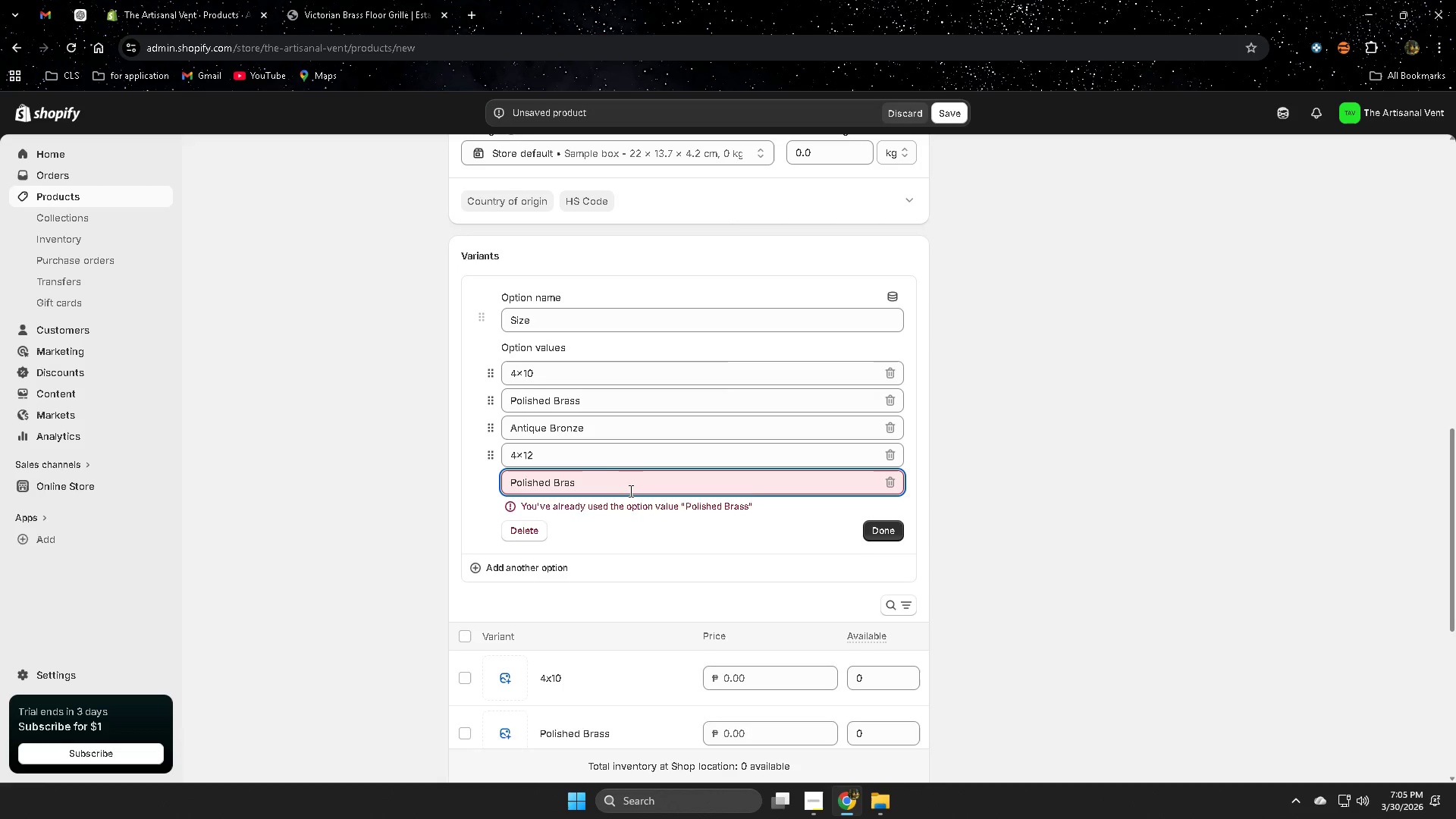 
key(Backspace)
 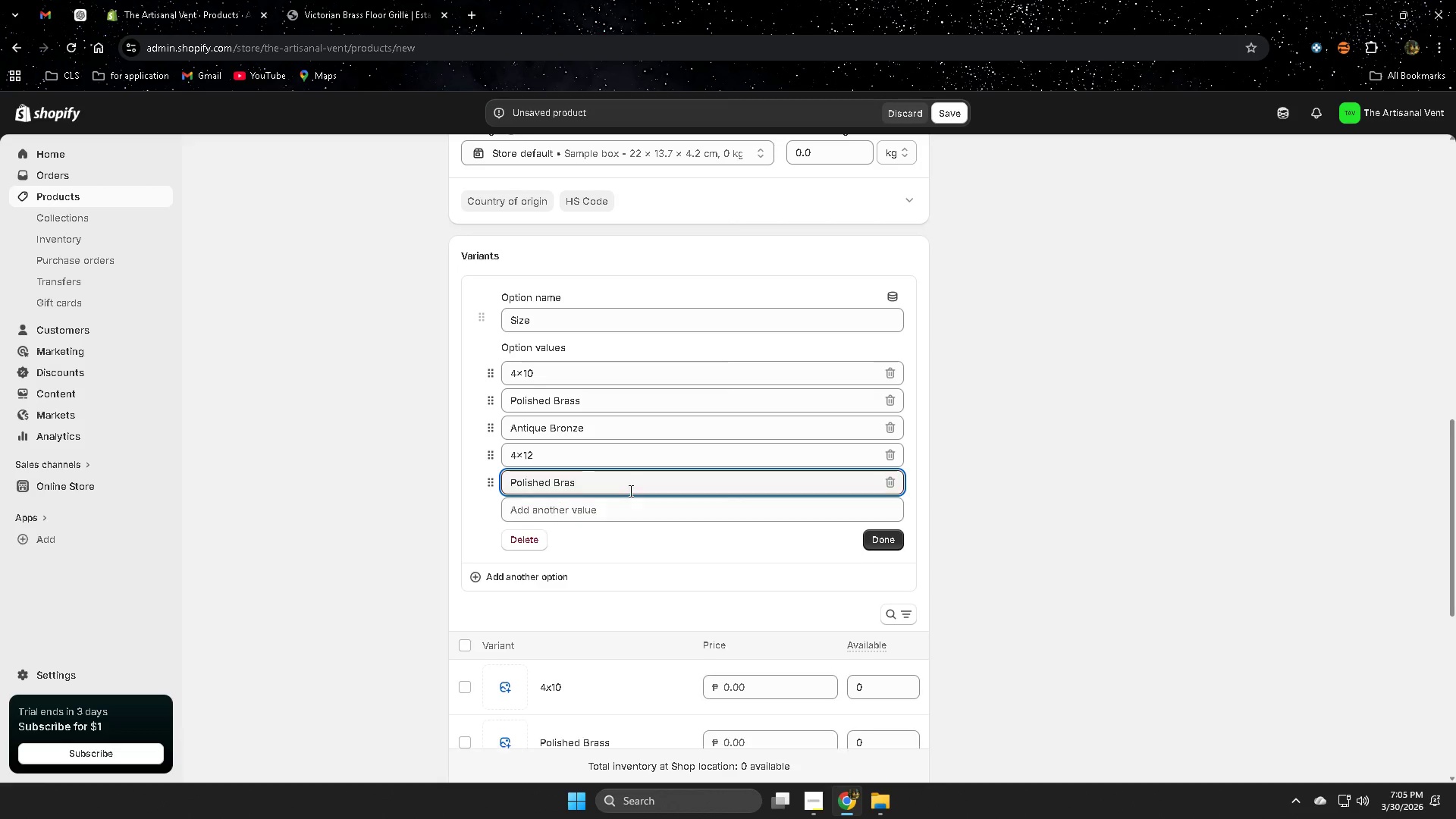 
key(Backspace)
 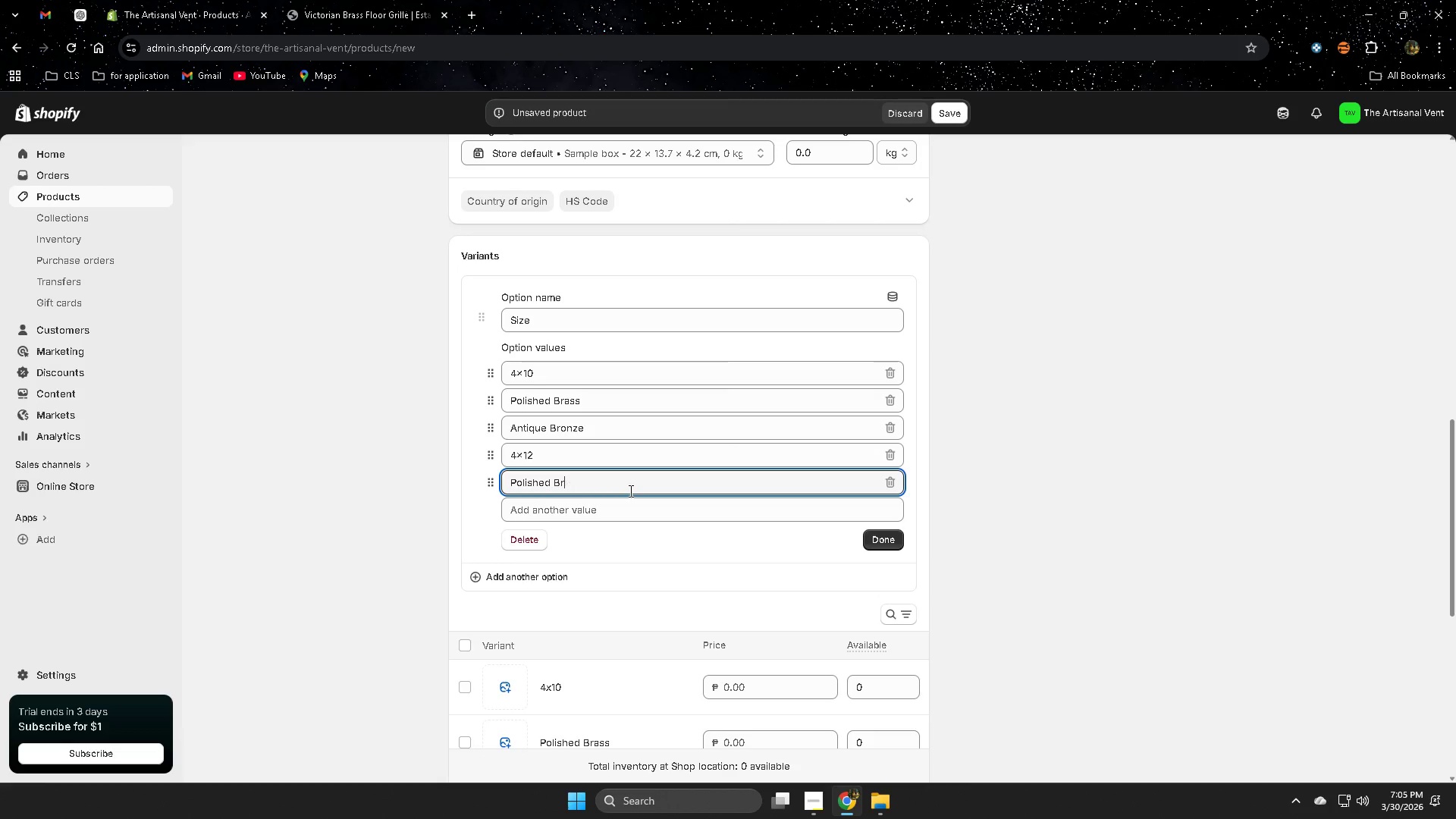 
key(Backspace)
 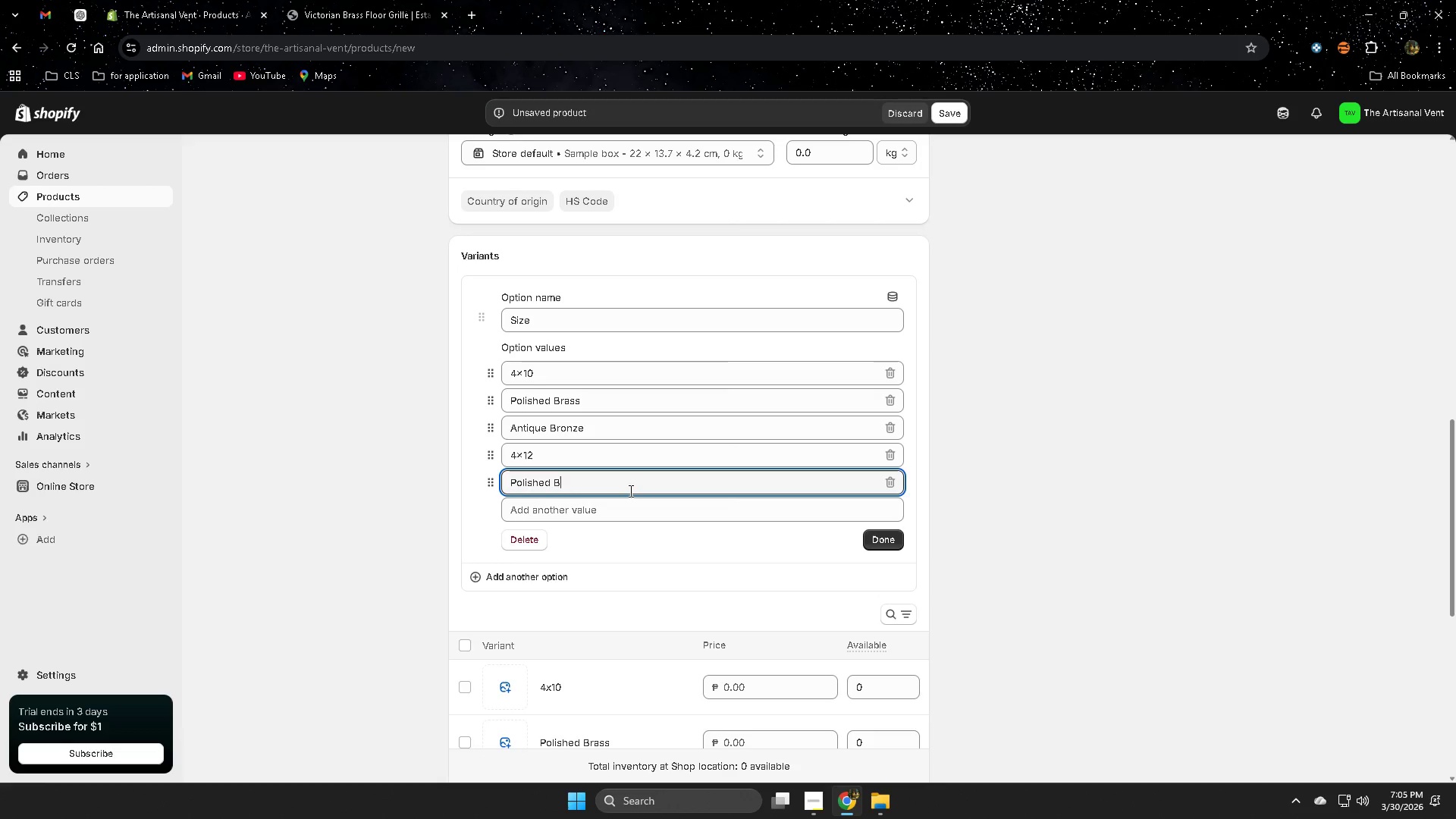 
key(Backspace)
 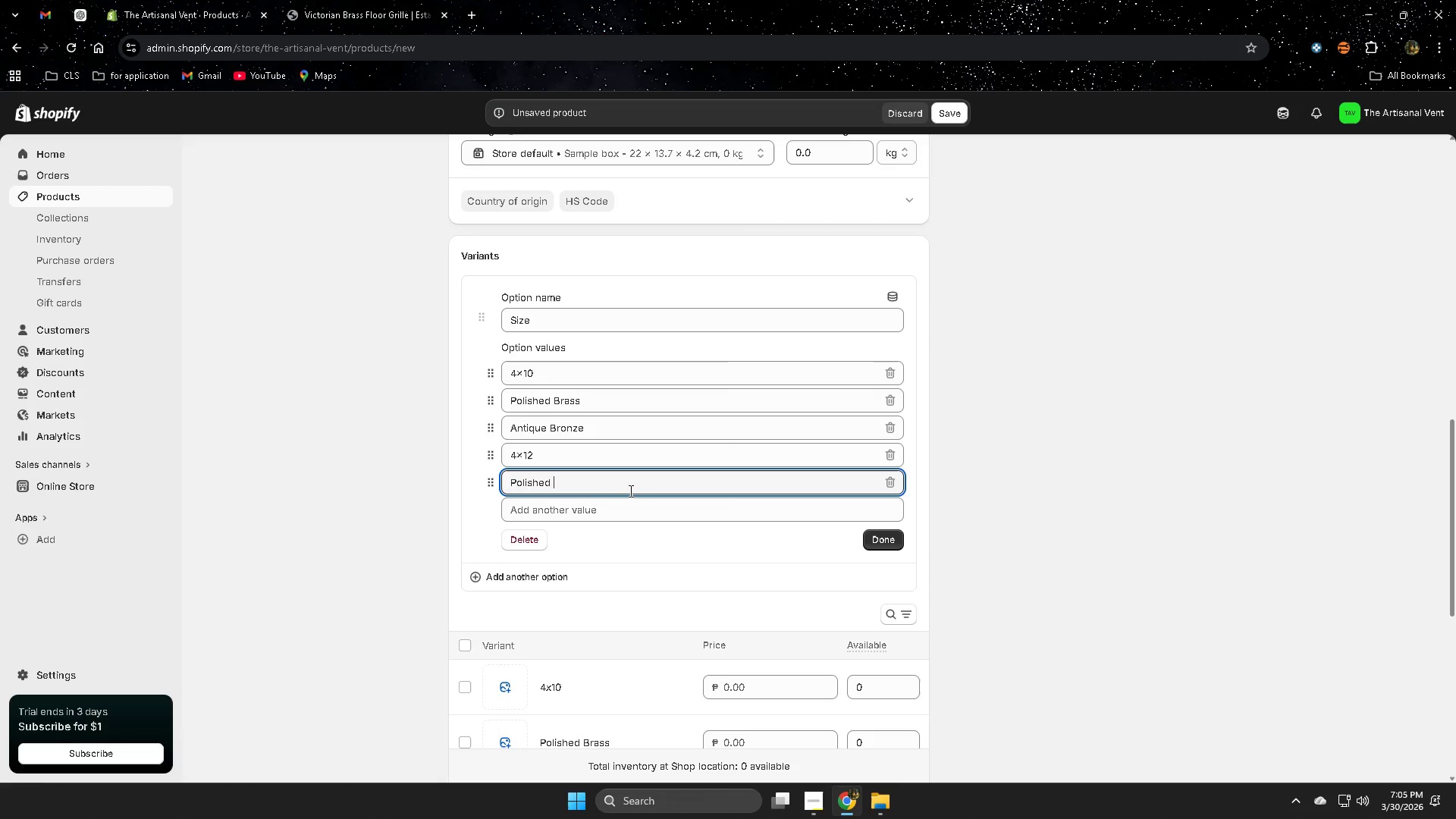 
key(Backspace)
 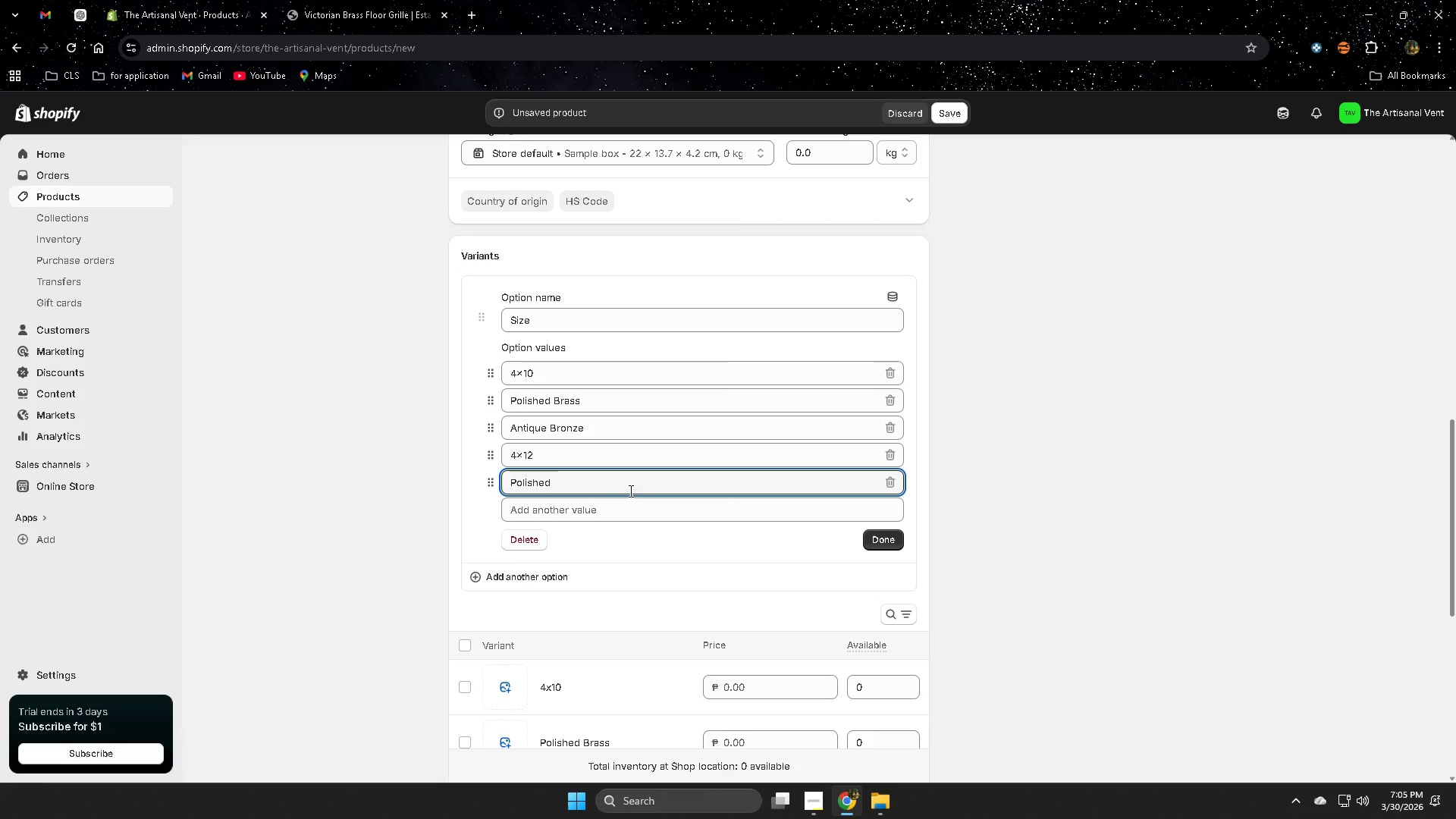 
key(Backspace)
 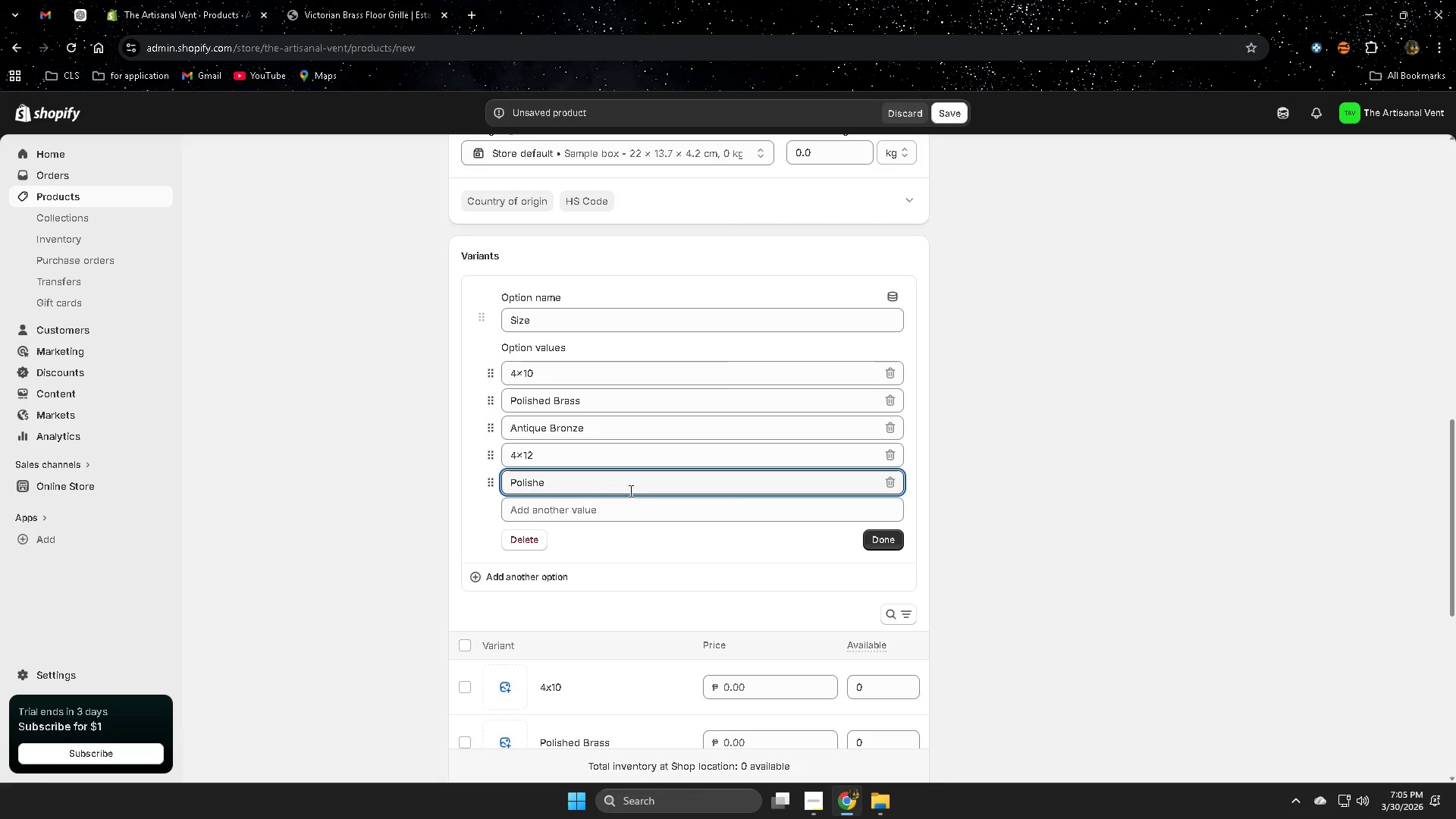 
key(Backspace)
 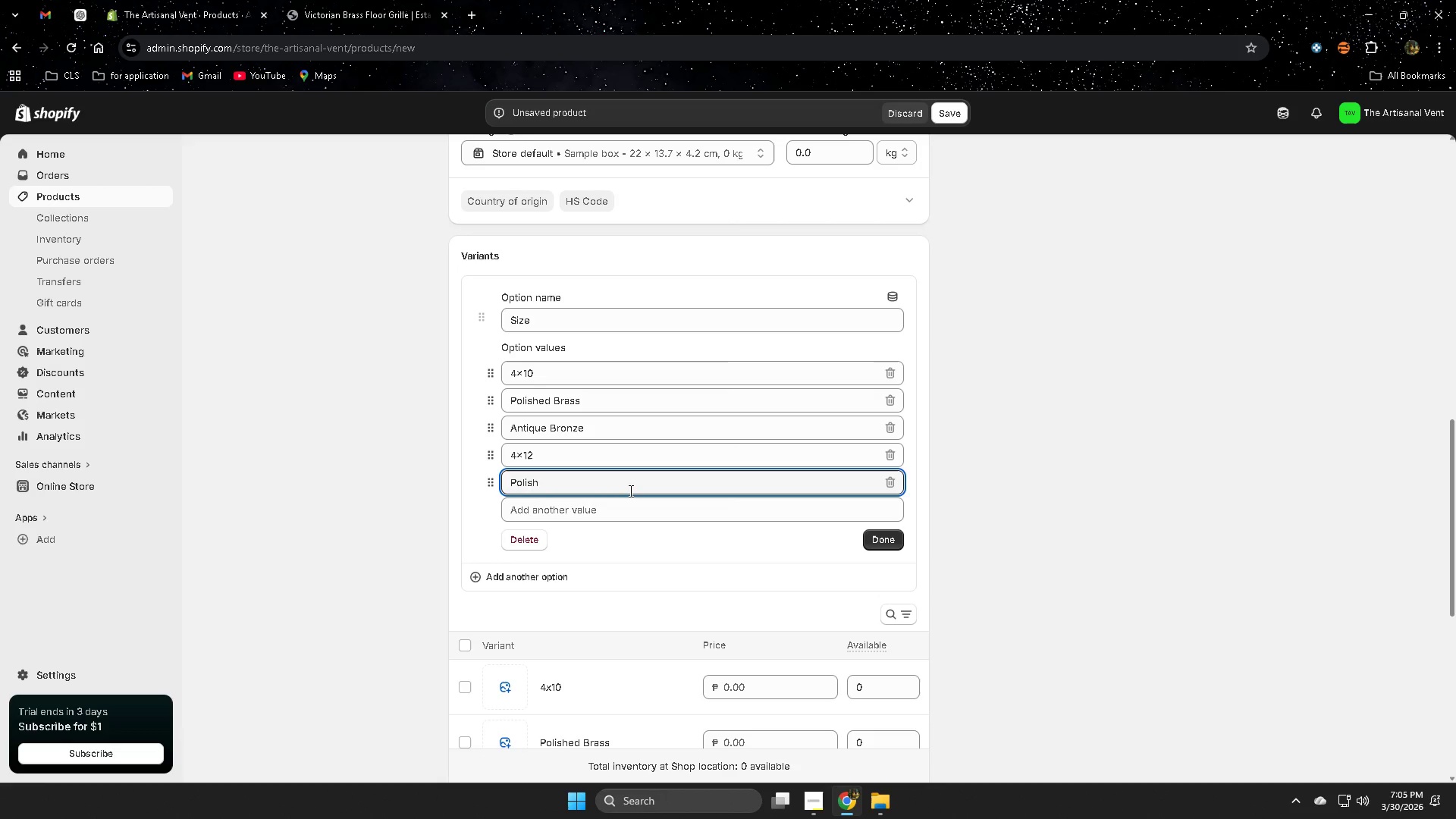 
key(Backspace)
 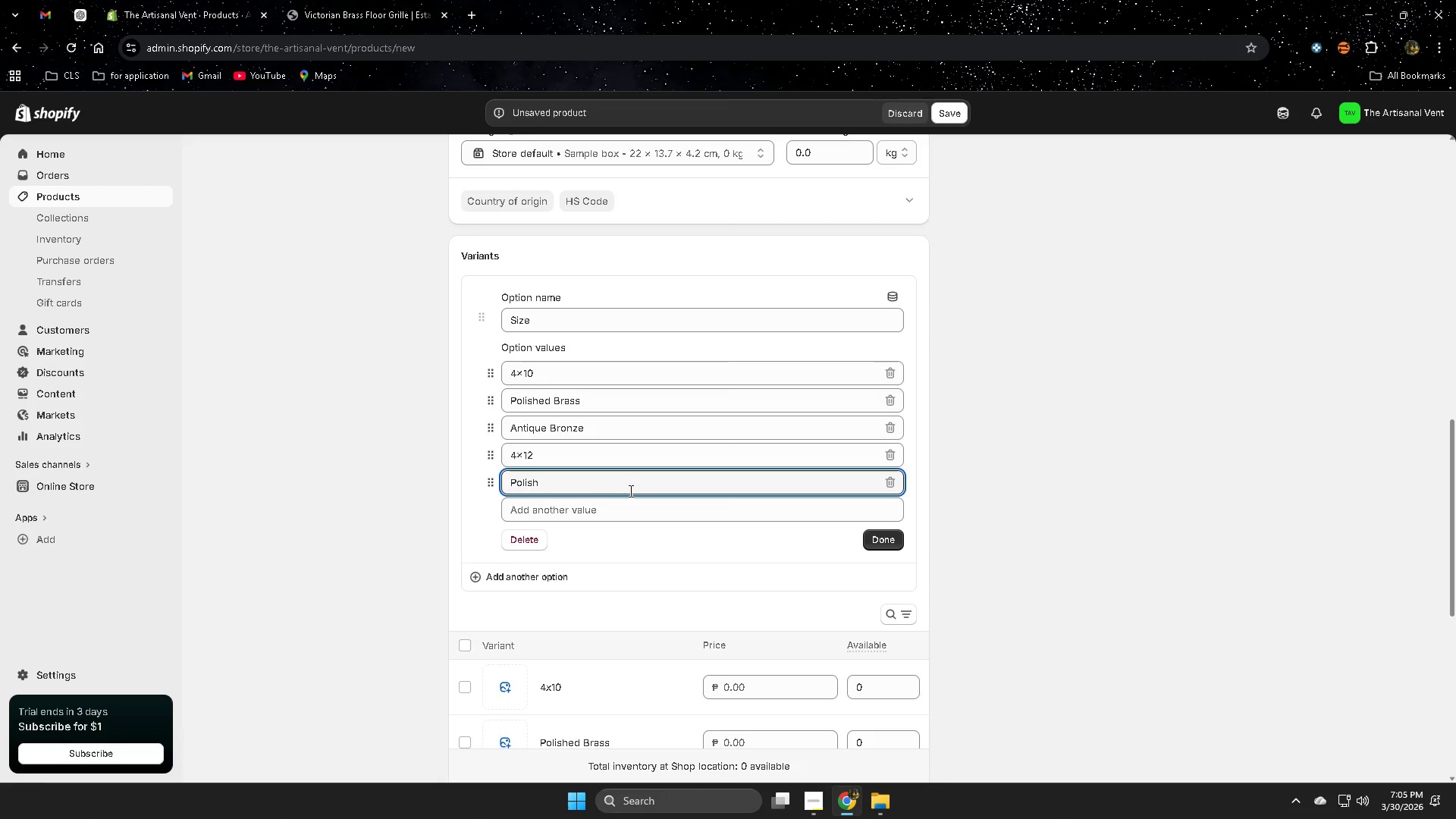 
key(Backspace)
 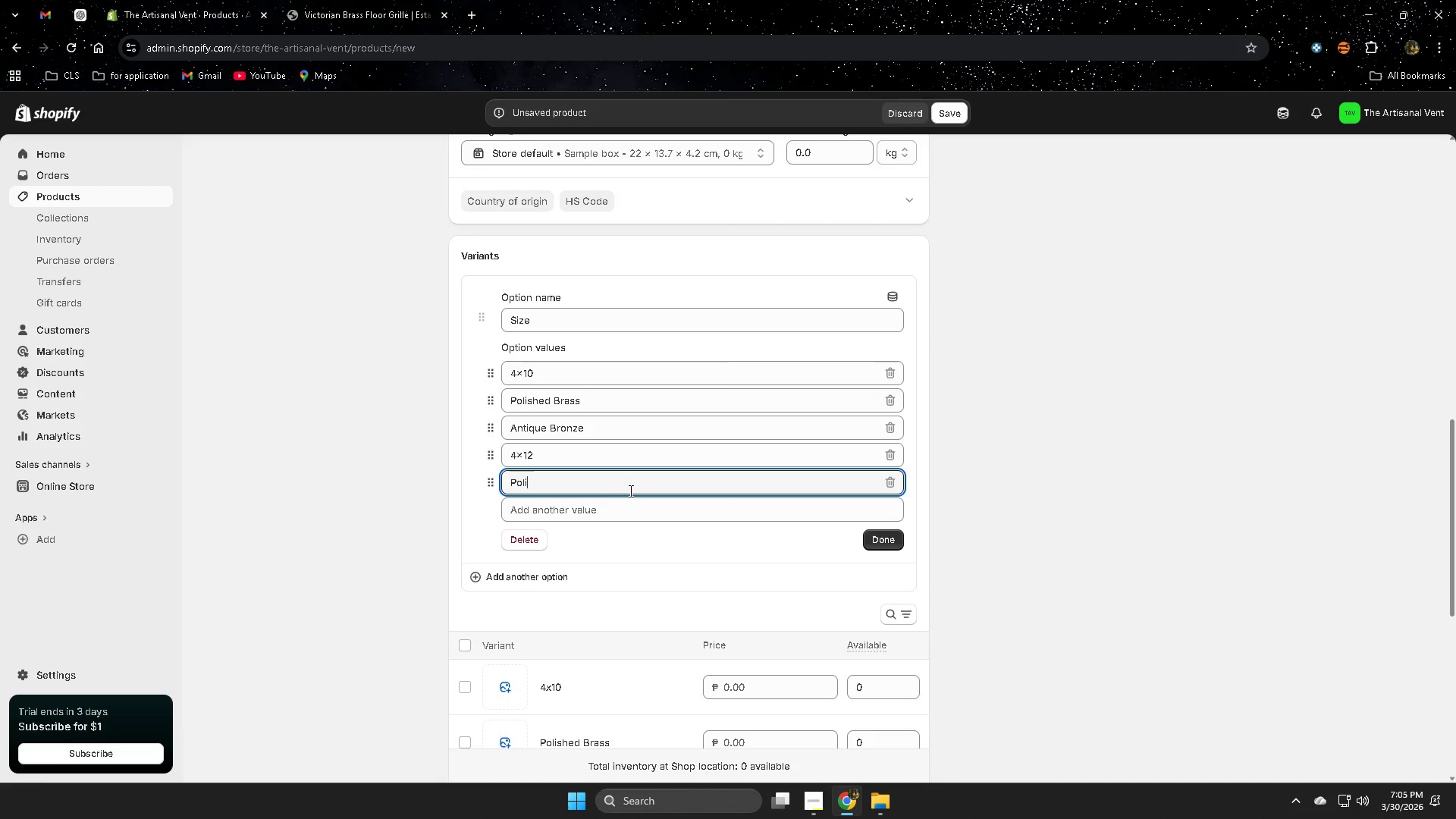 
key(Backspace)
 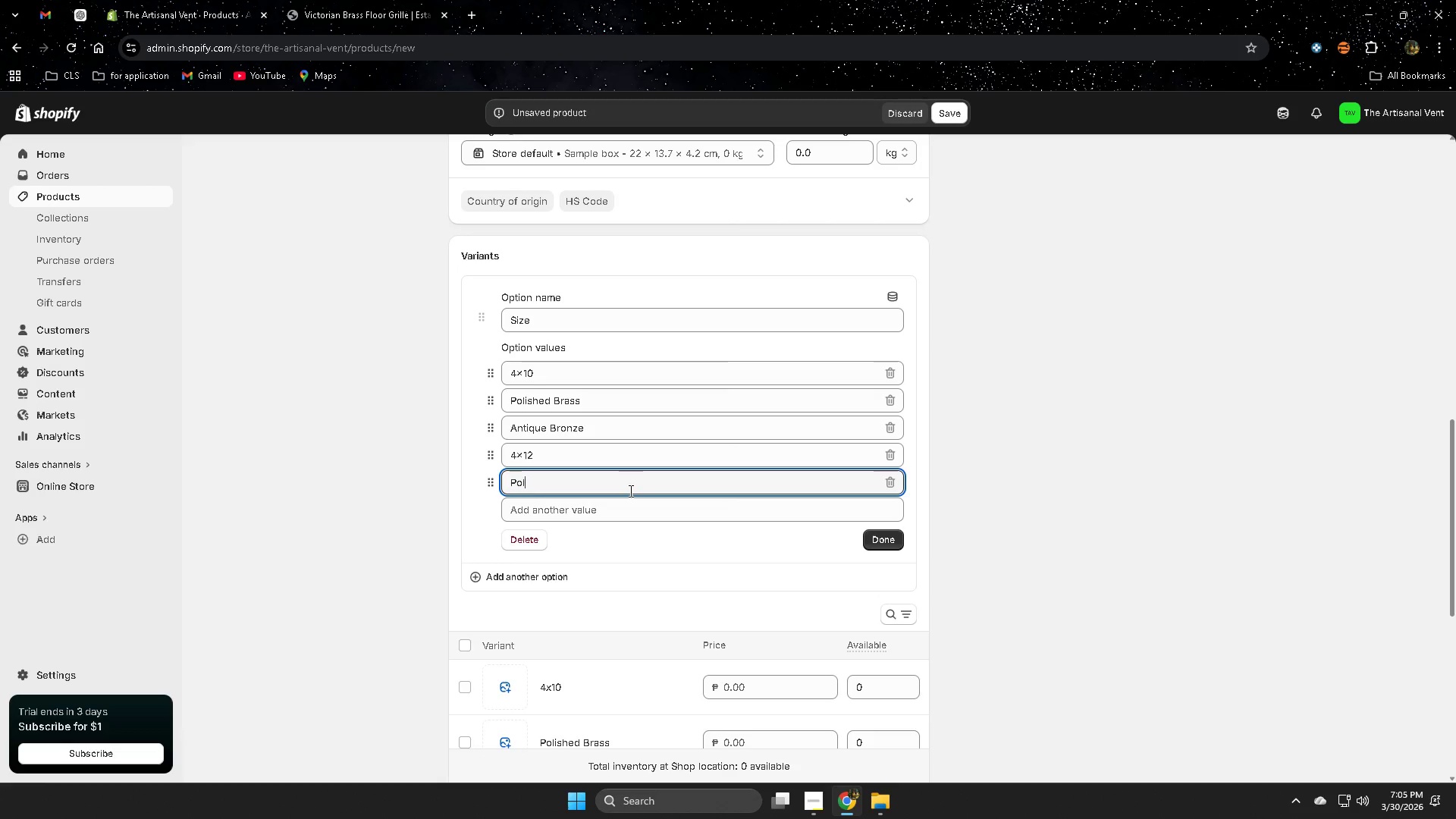 
key(Backspace)
 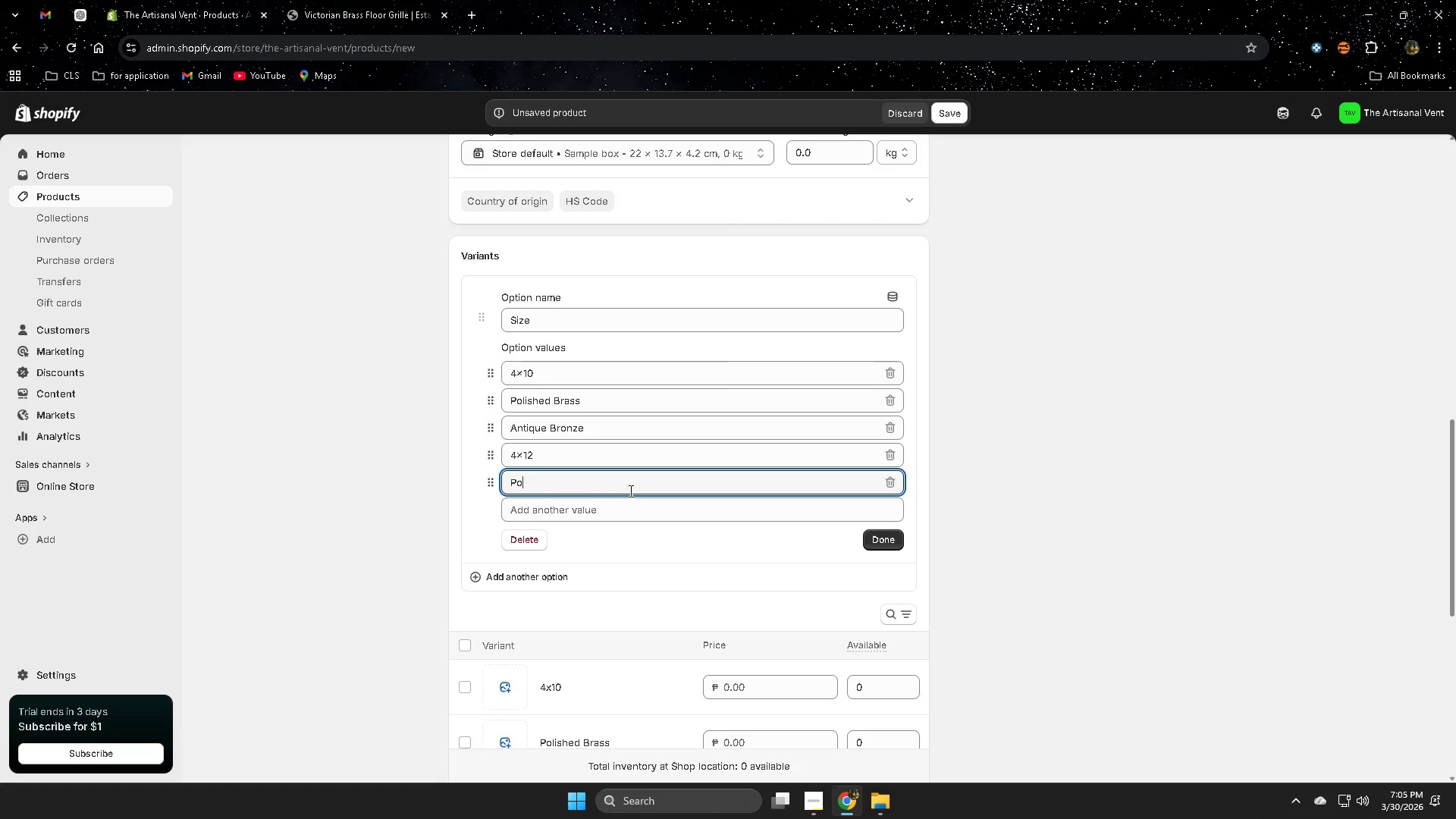 
key(Backspace)
 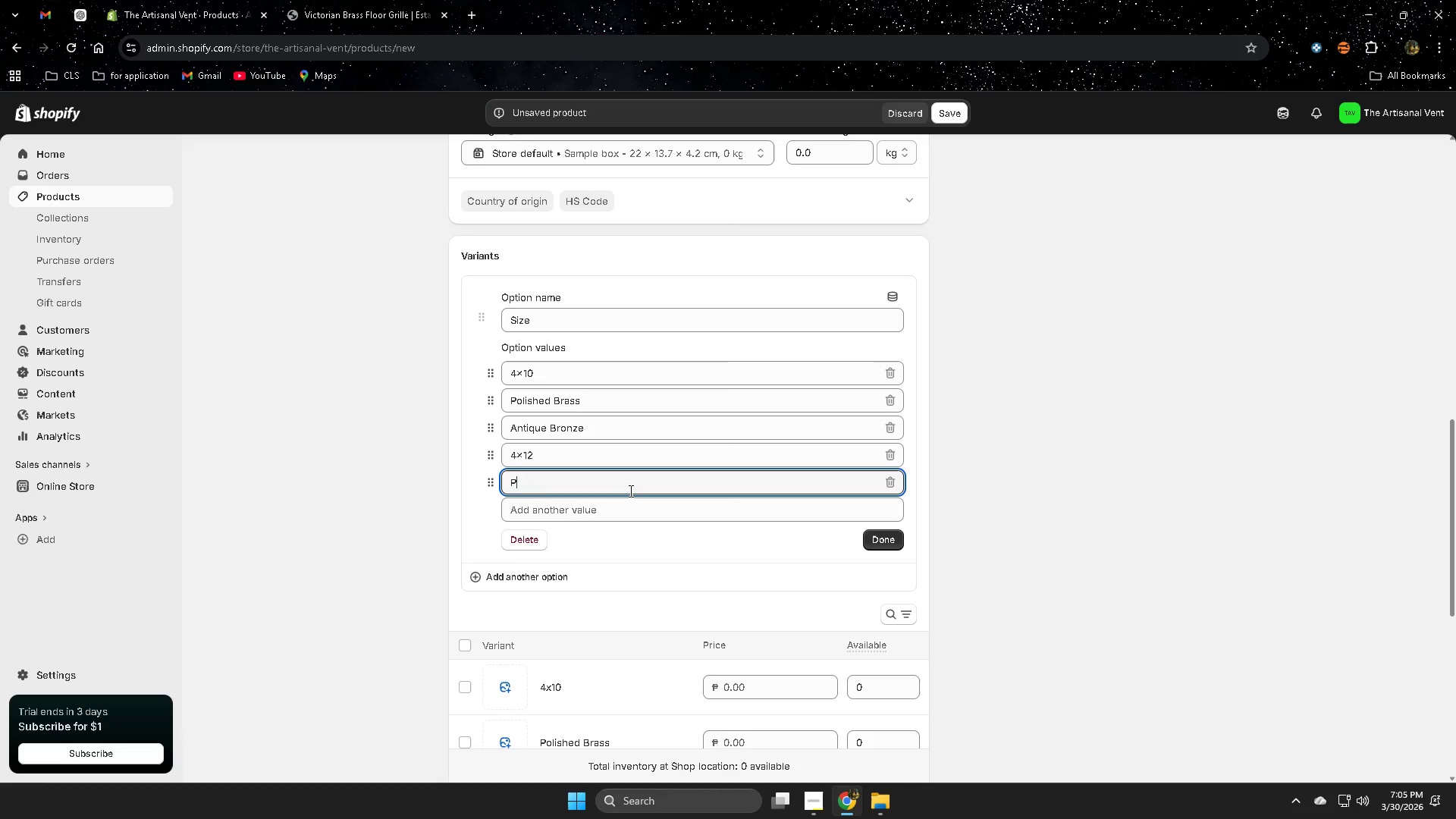 
key(Backspace)
 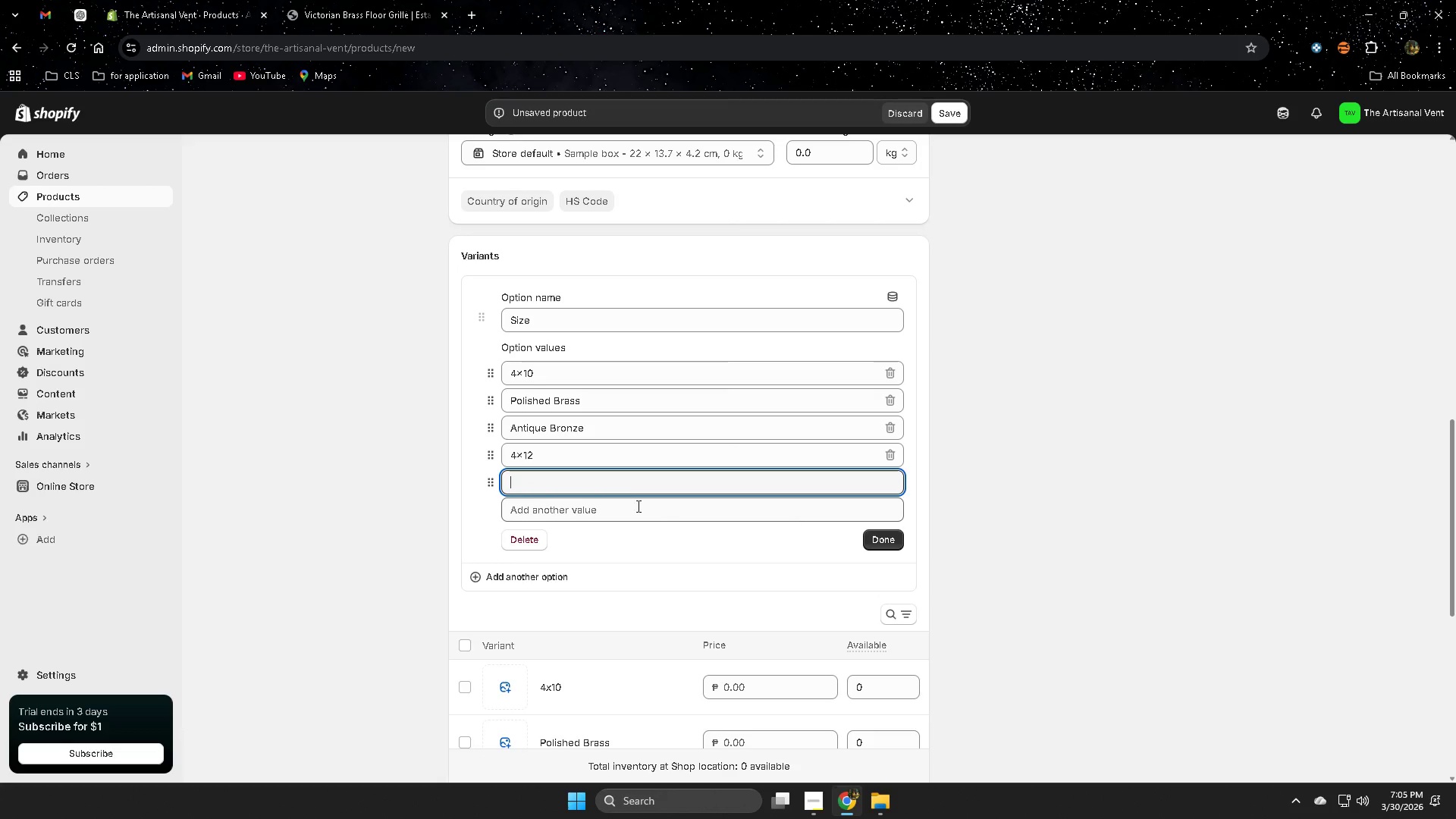 
left_click([601, 465])
 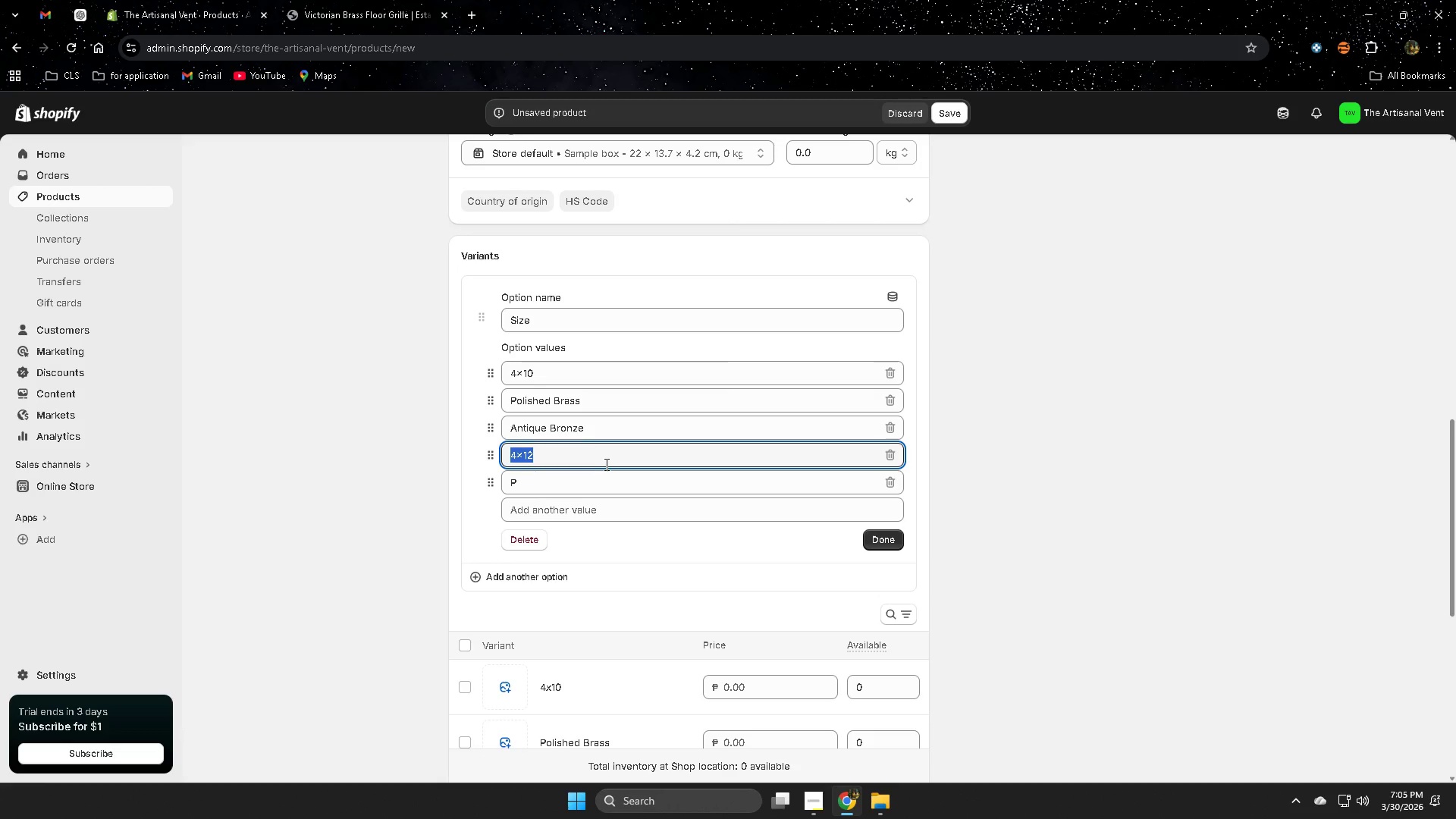 
key(Backspace)
 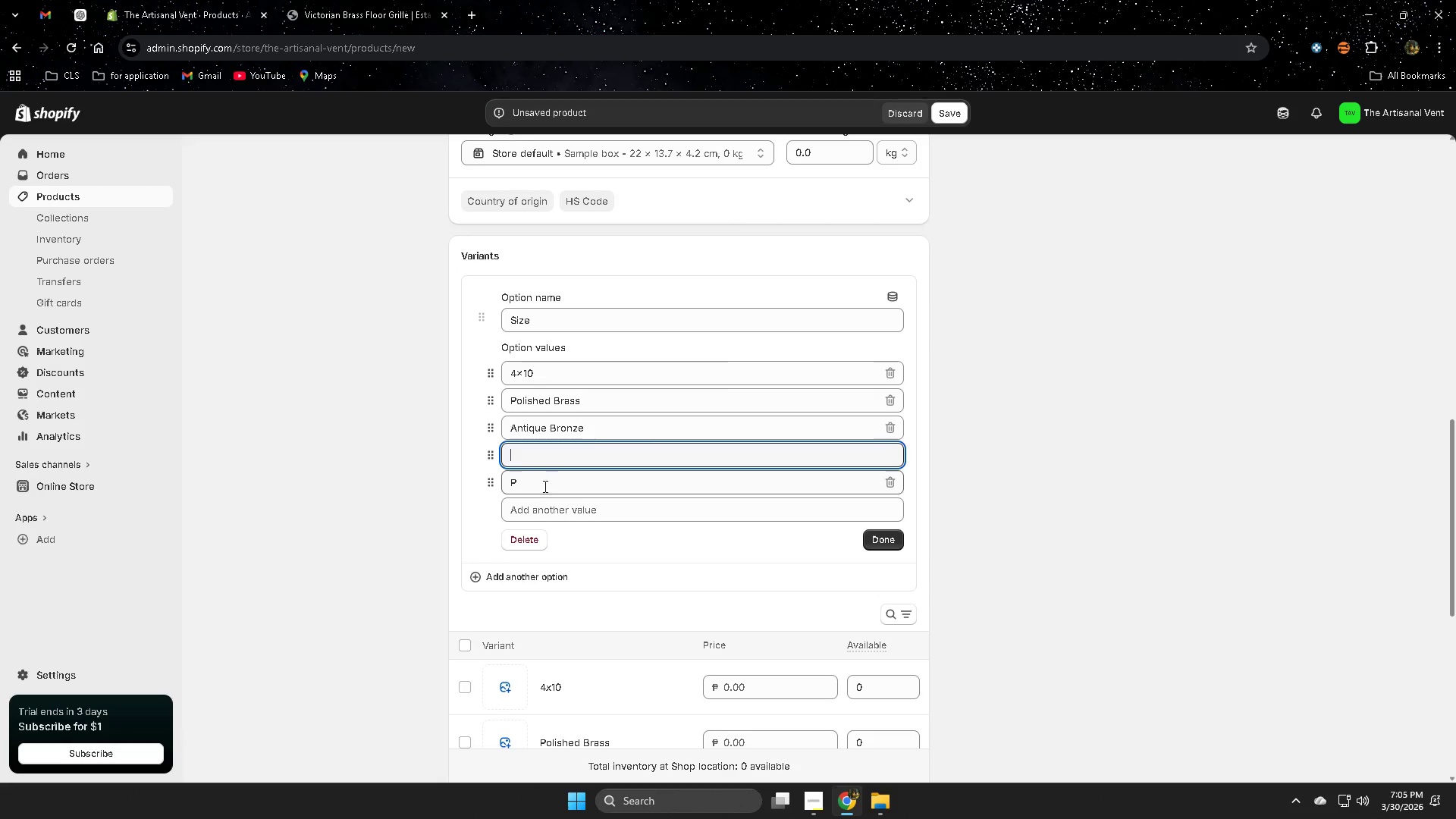 
left_click([544, 486])
 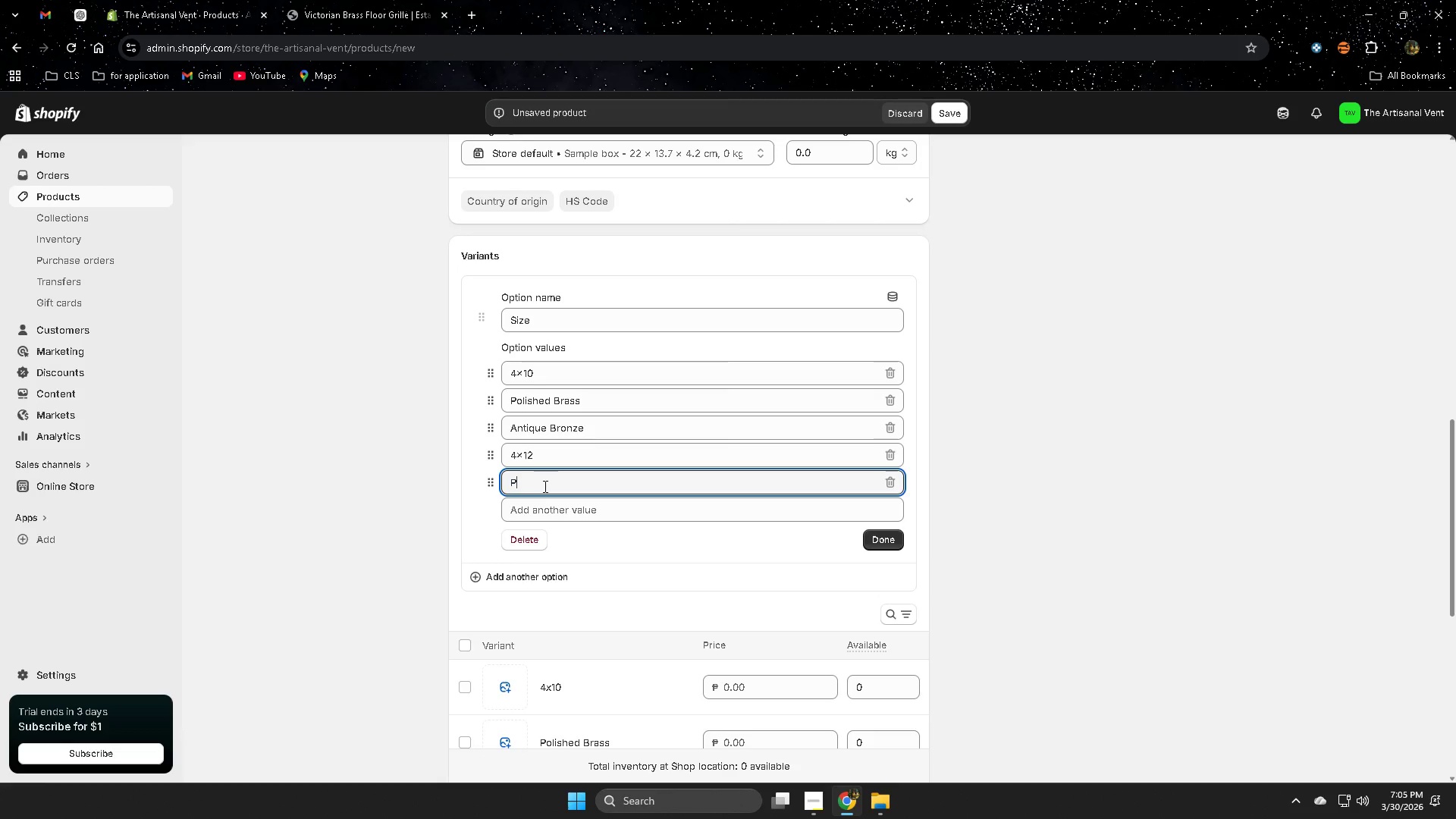 
key(Backspace)
 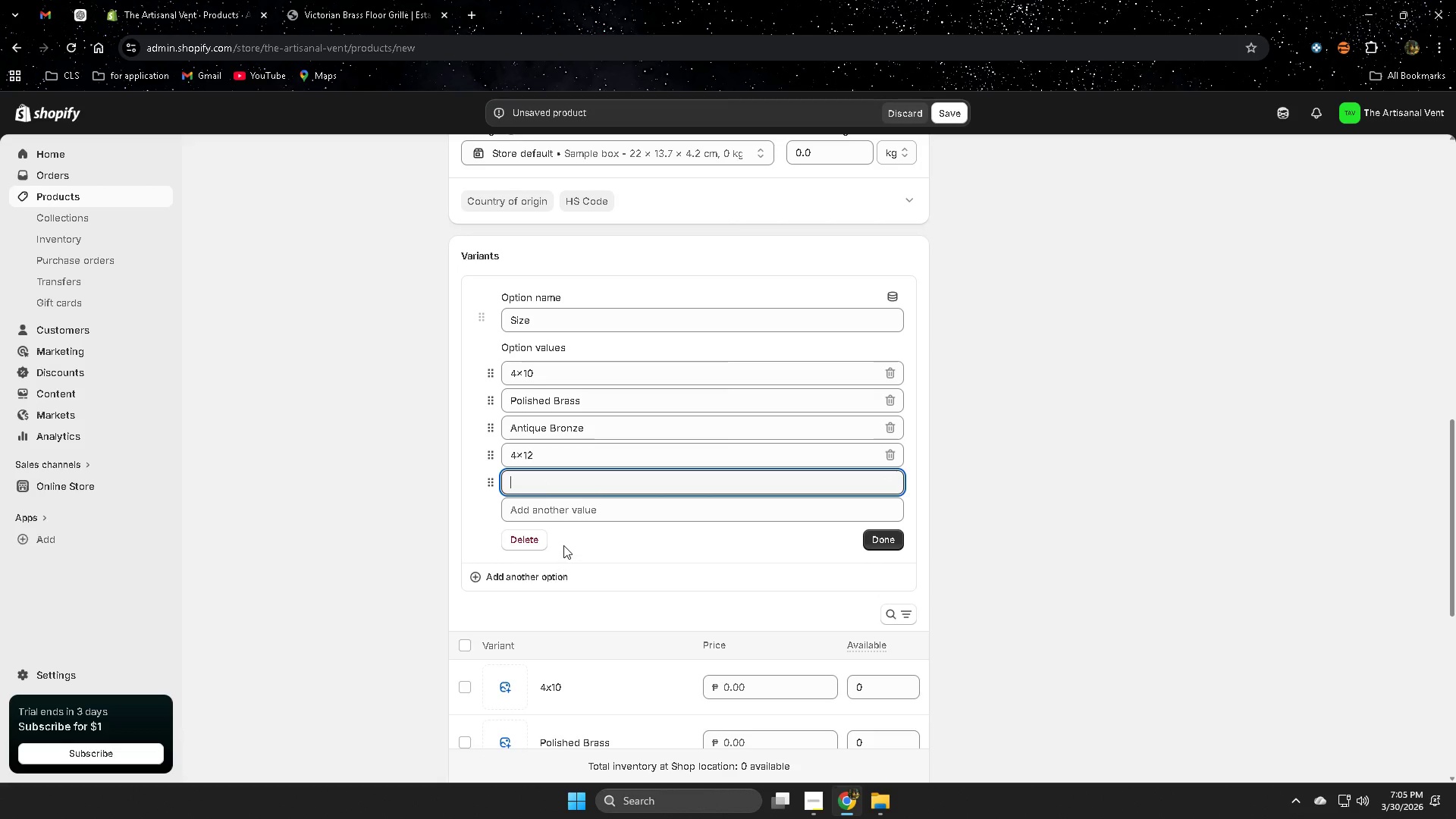 
left_click_drag(start_coordinate=[567, 452], to_coordinate=[333, 445])
 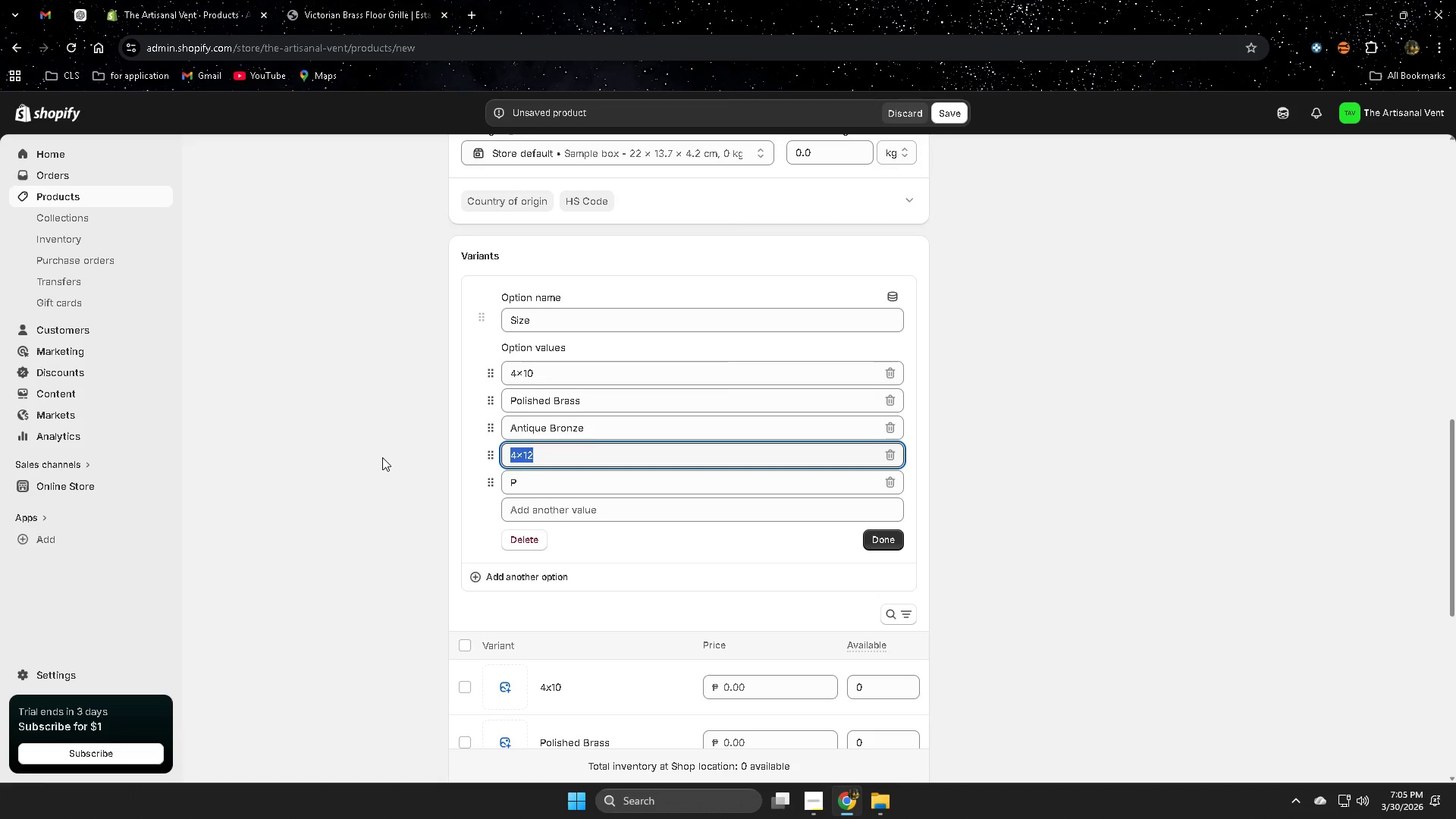 
key(Backspace)
 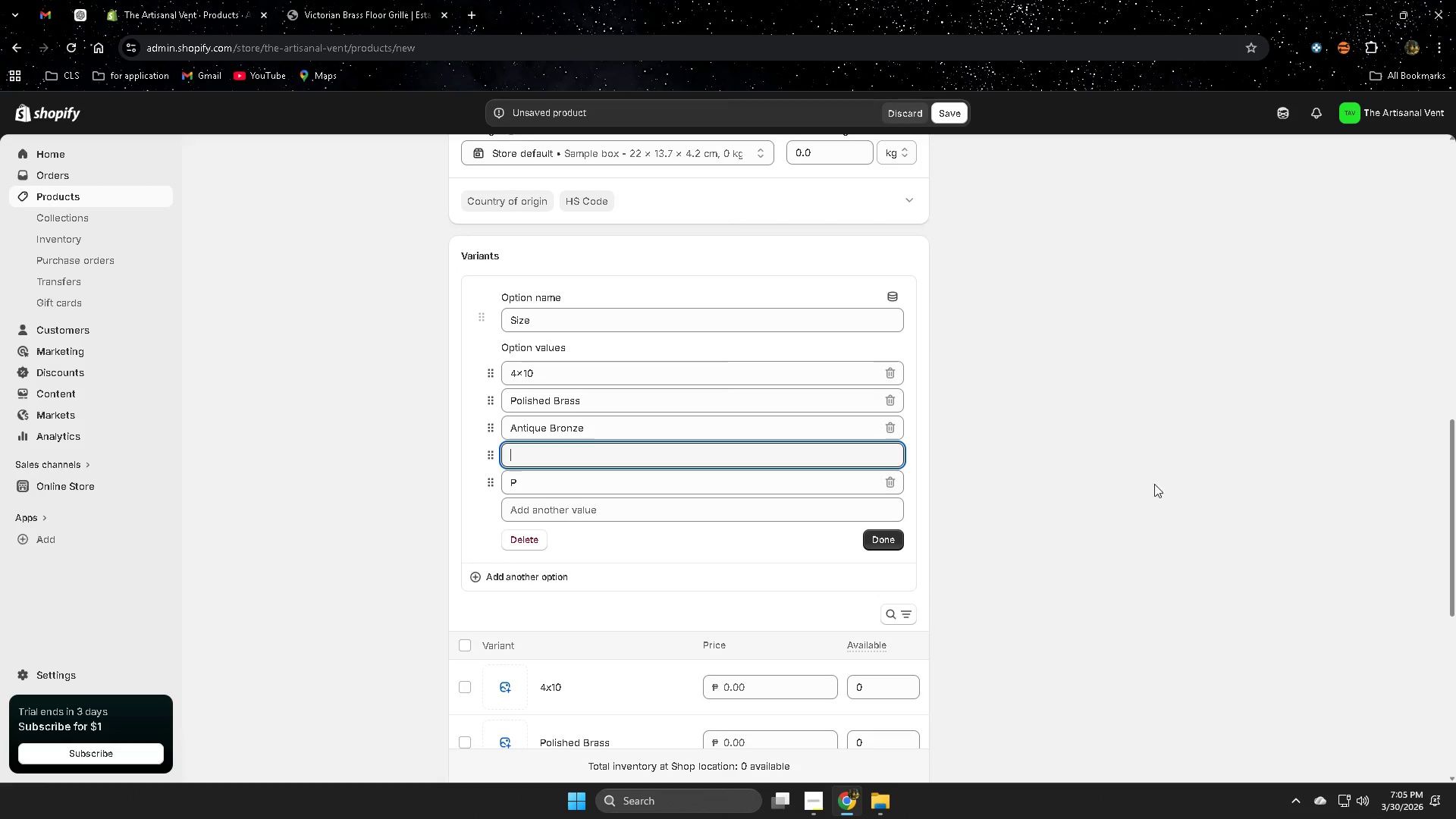 
left_click([1196, 480])
 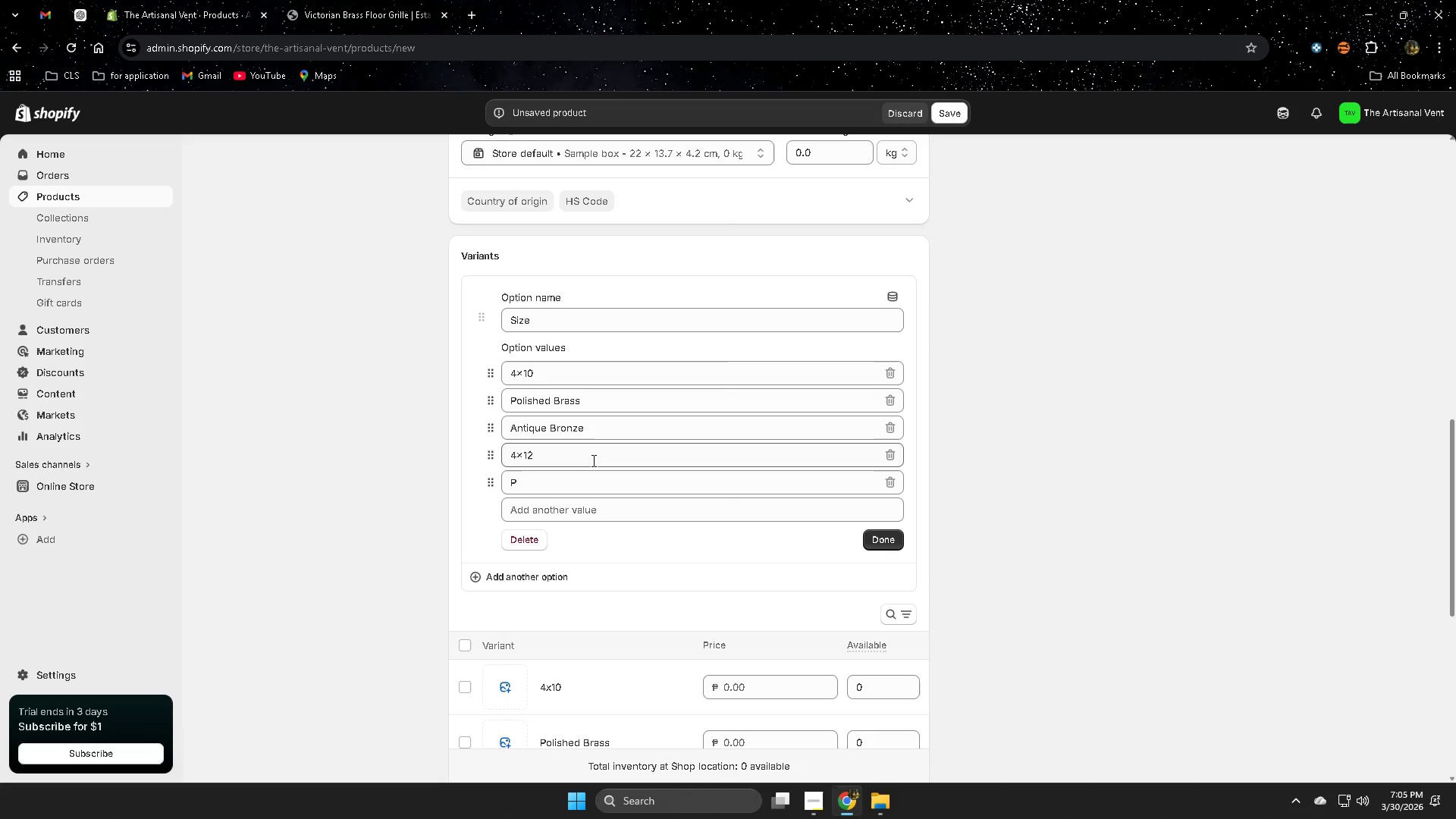 
double_click([592, 460])
 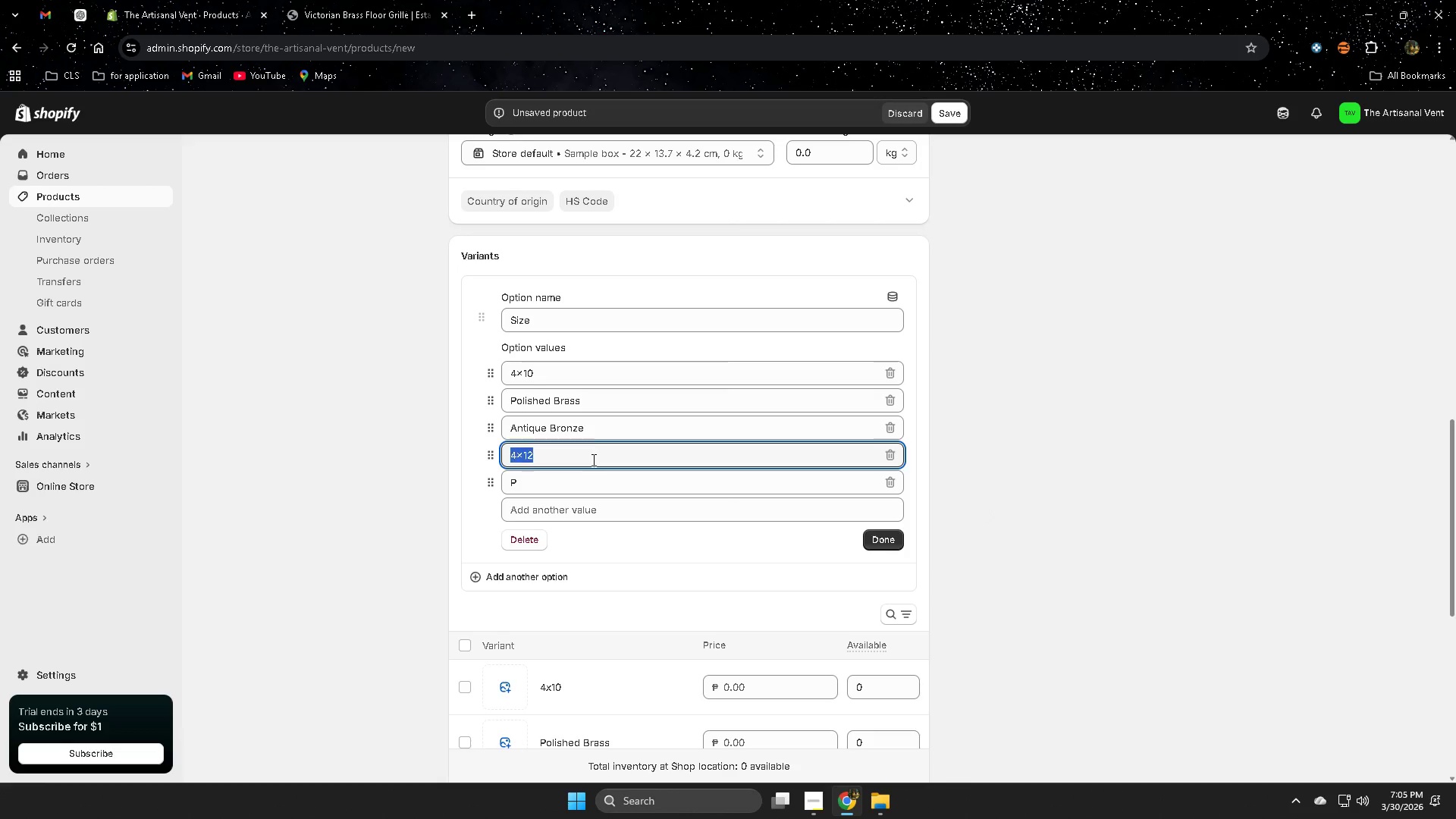 
triple_click([592, 460])
 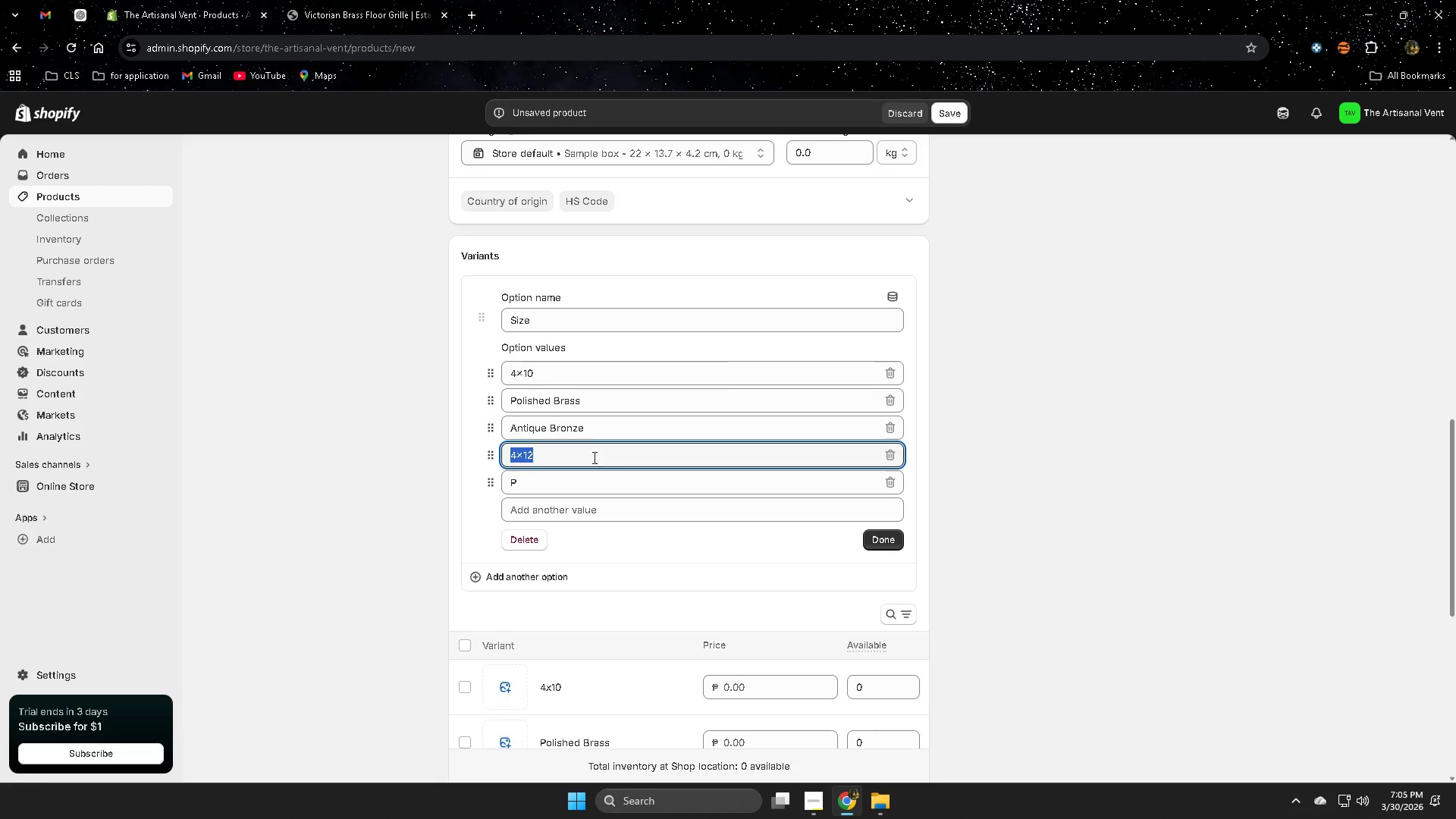 
key(Delete)
 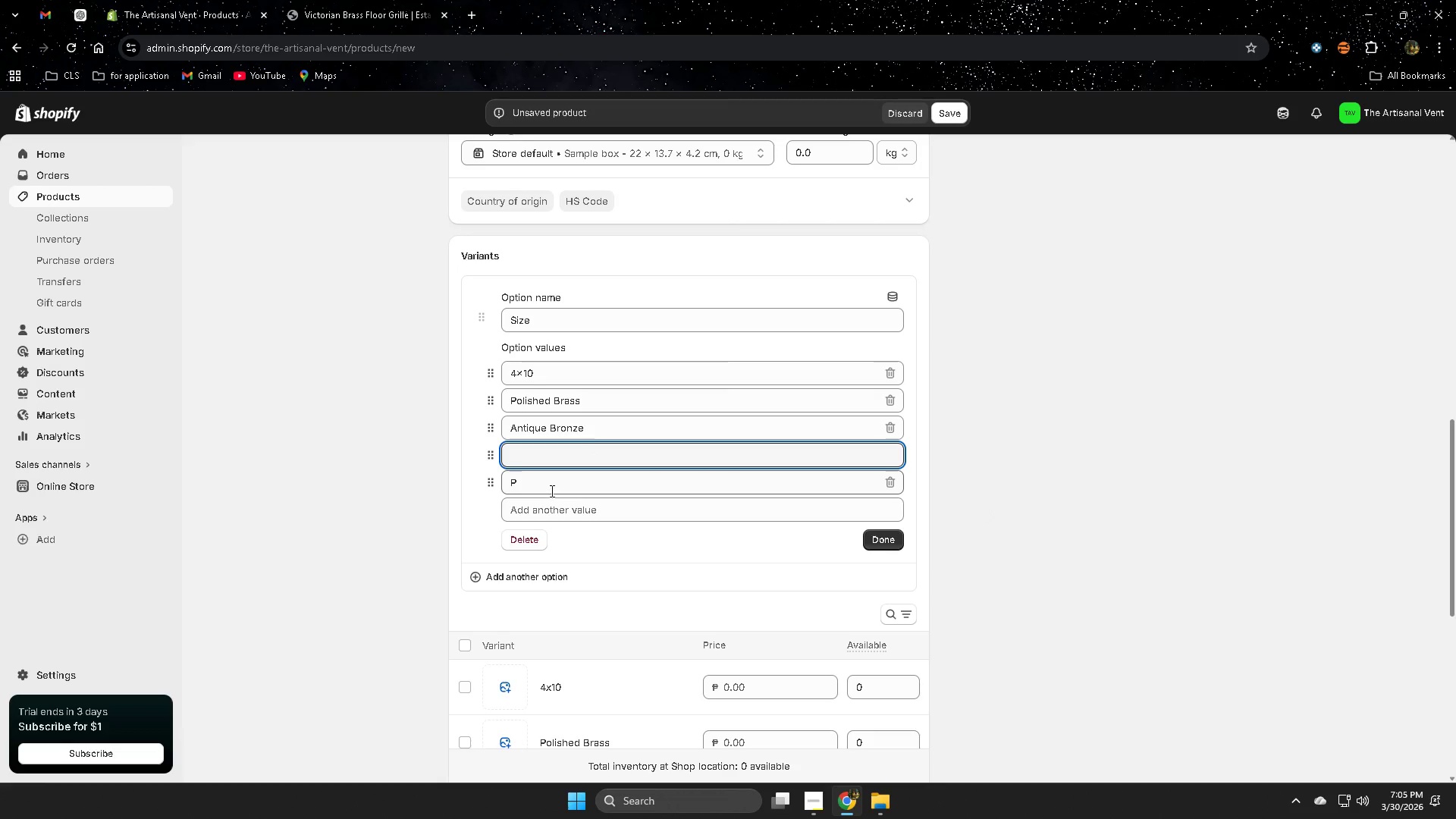 
double_click([551, 489])
 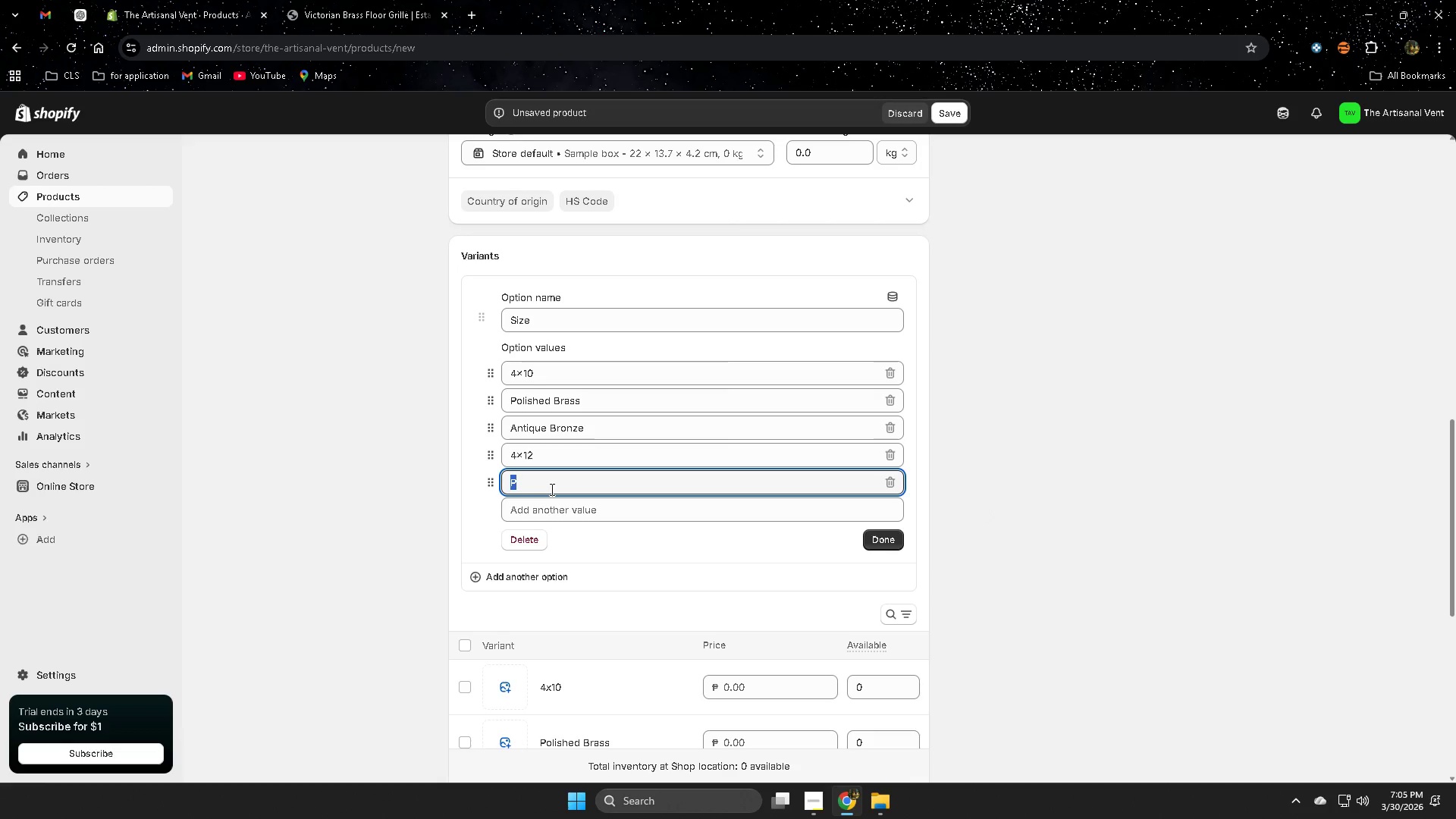 
key(Delete)
 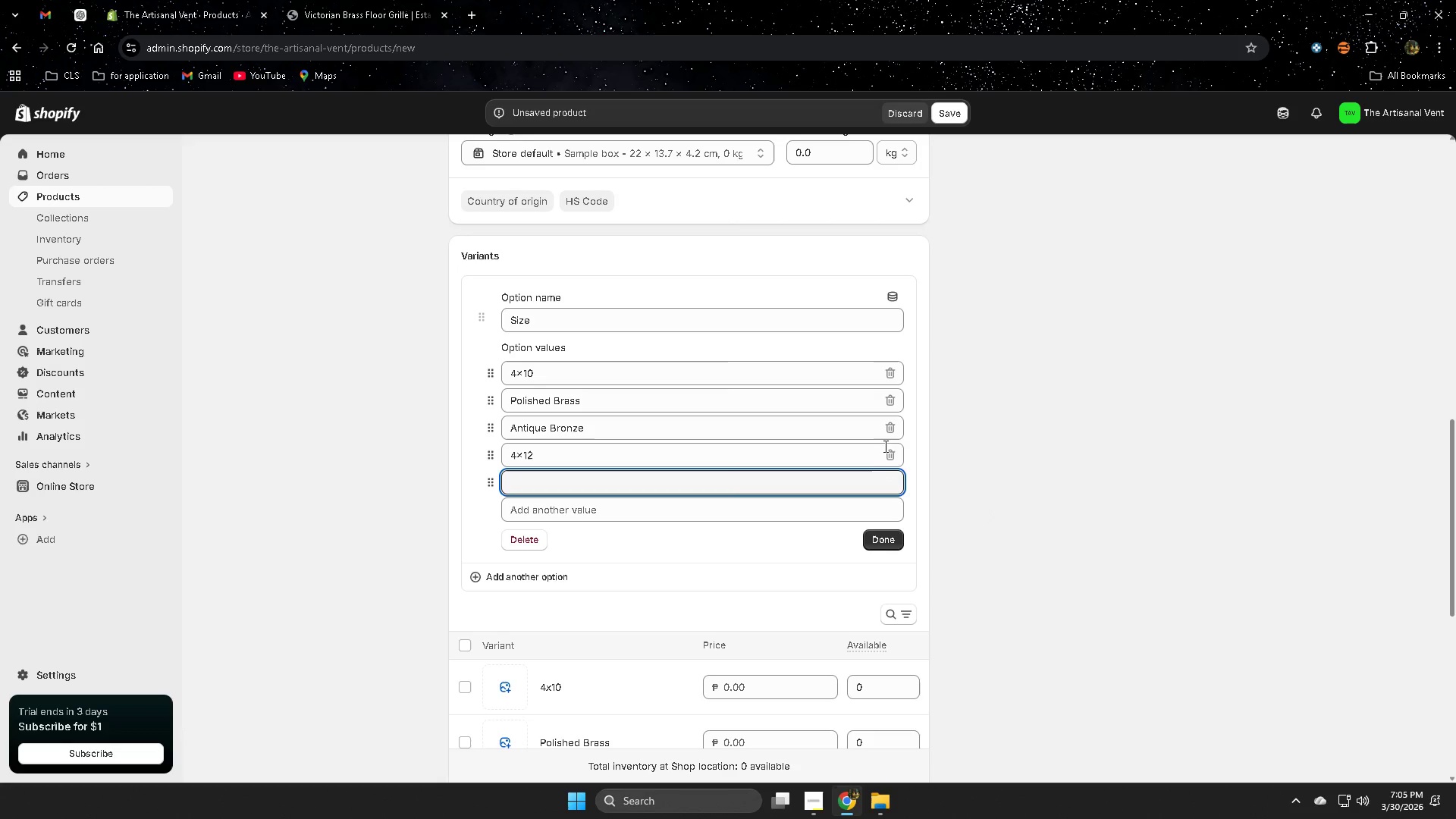 
left_click([894, 456])
 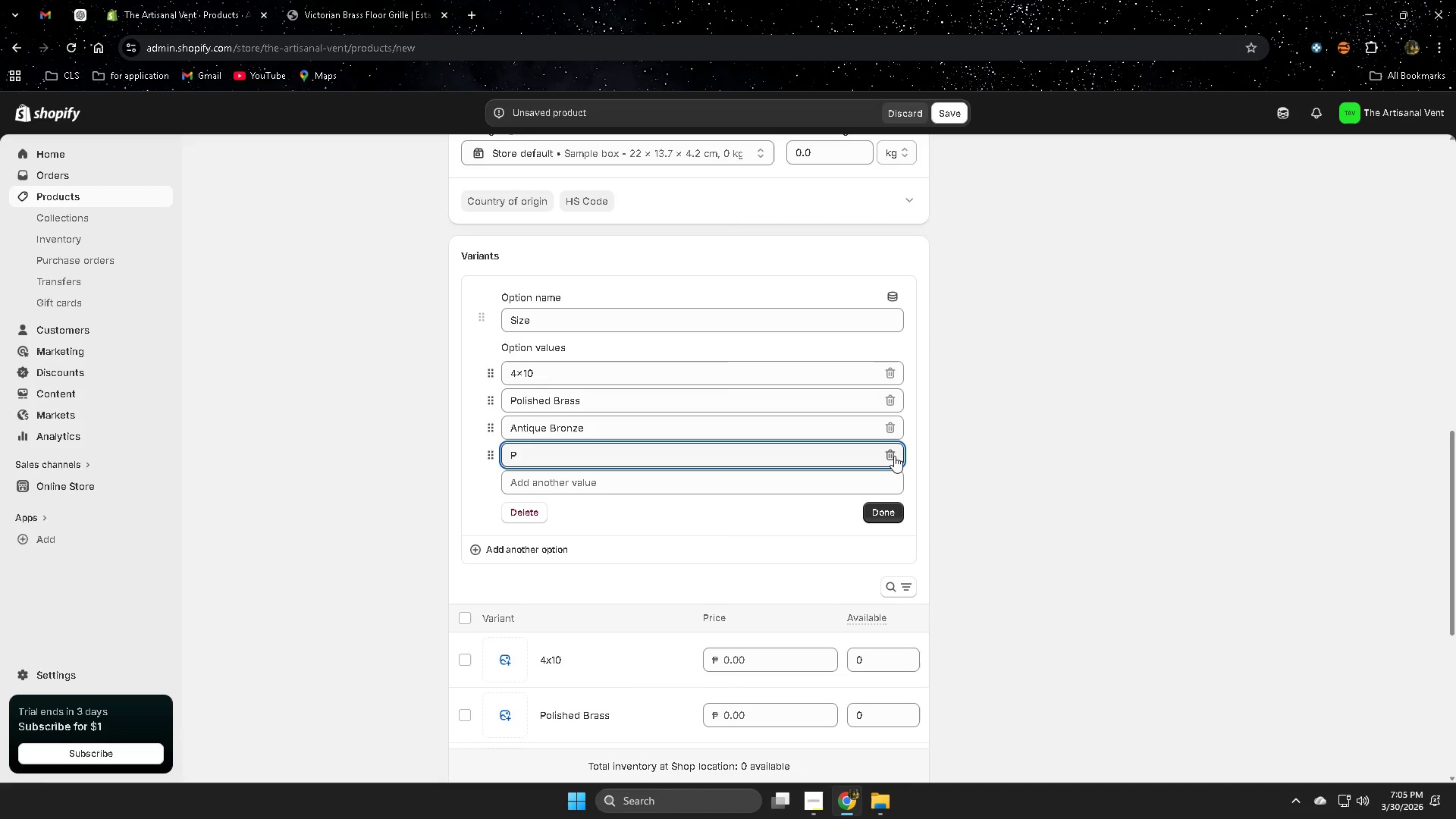 
left_click([894, 456])
 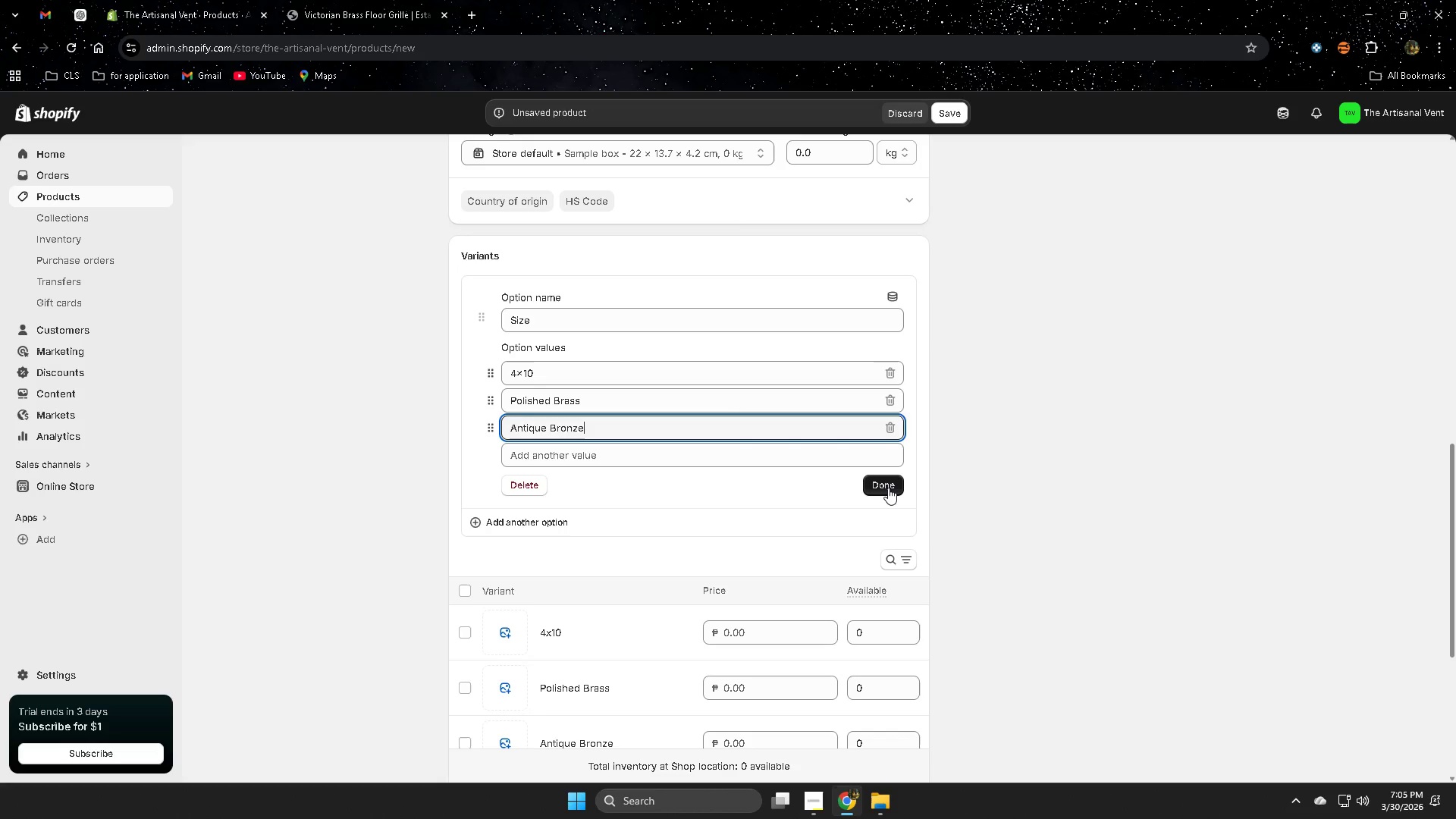 
left_click([888, 488])
 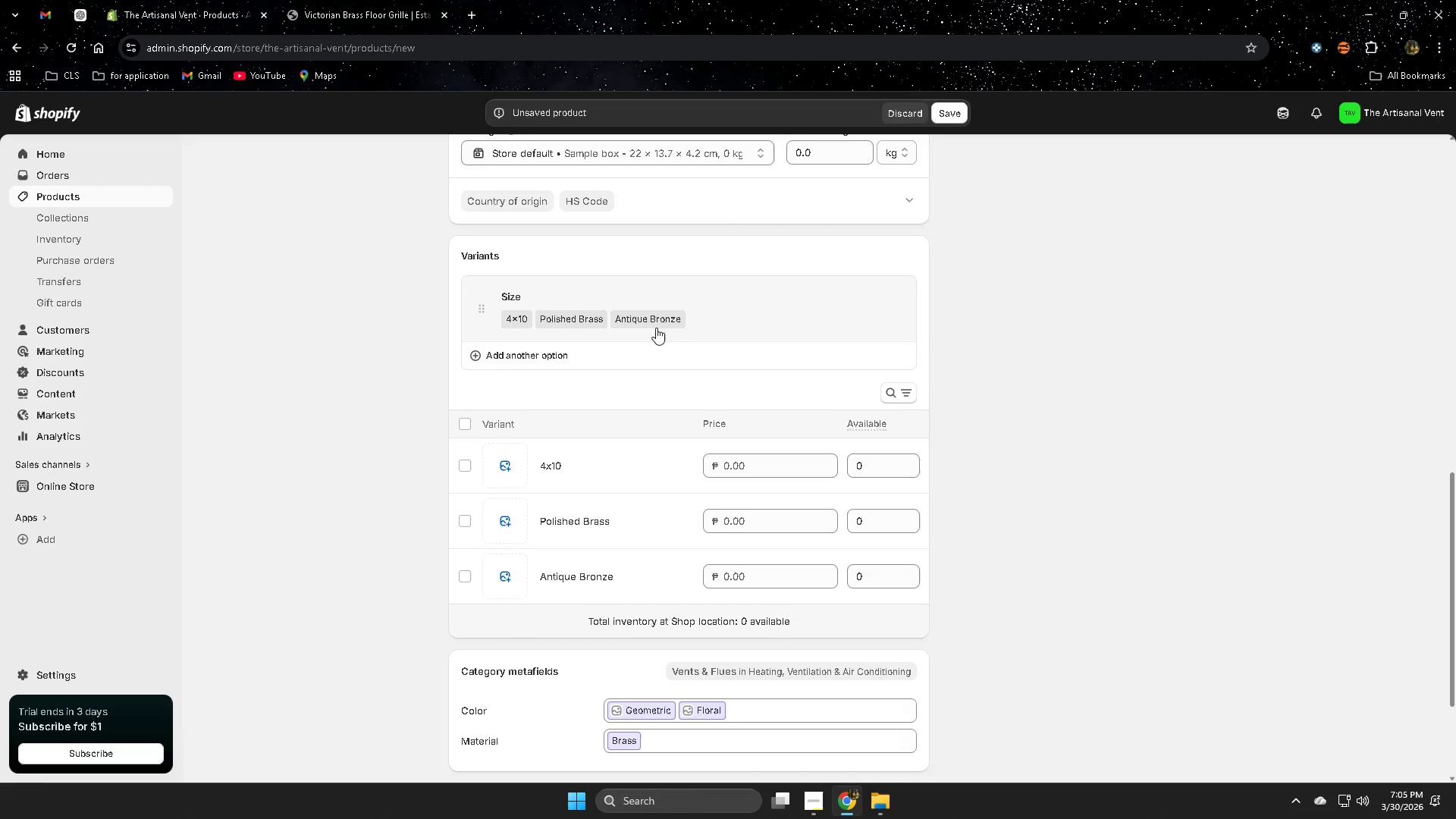 
wait(11.27)
 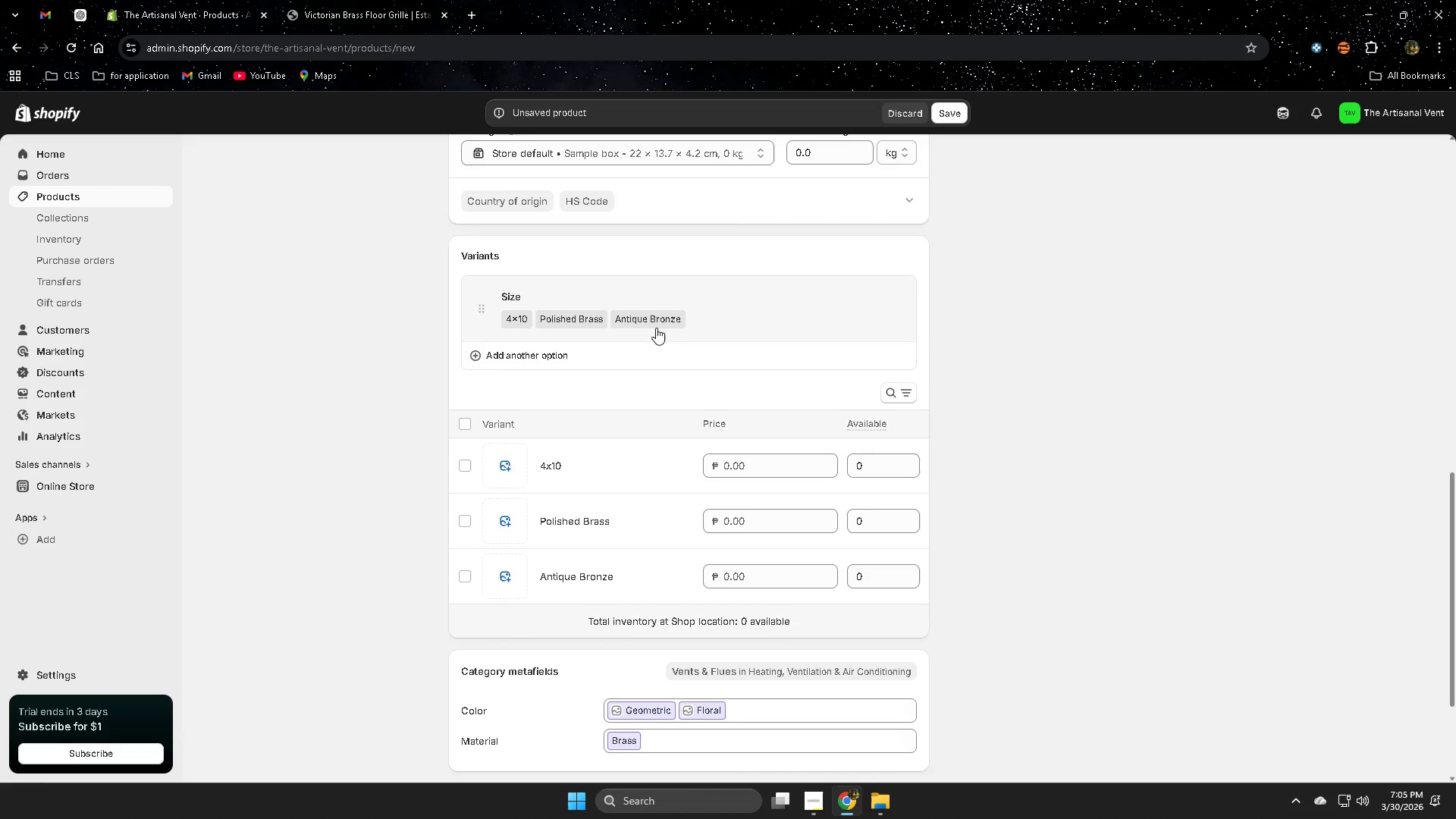 
left_click([503, 468])
 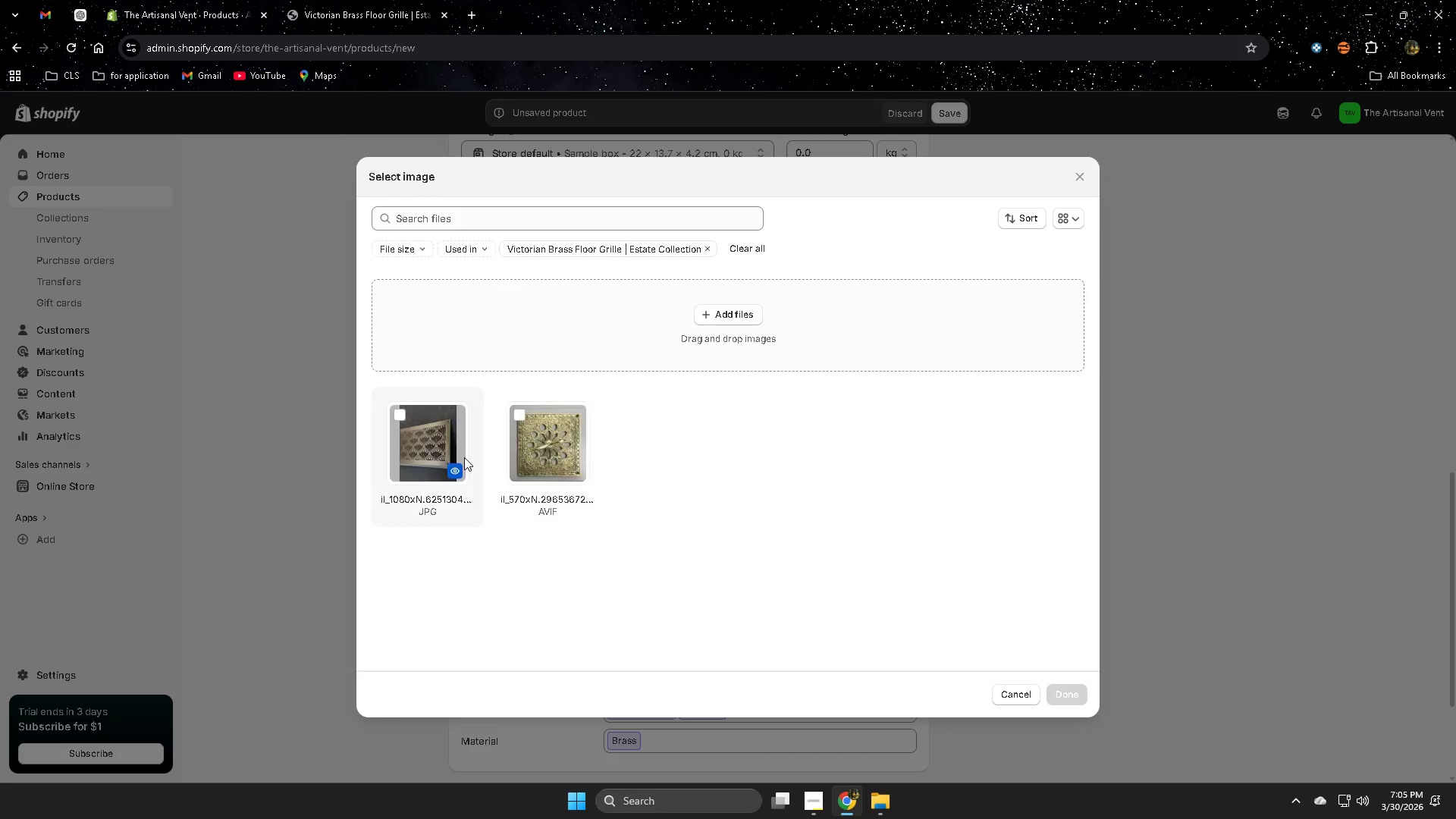 
left_click([401, 416])
 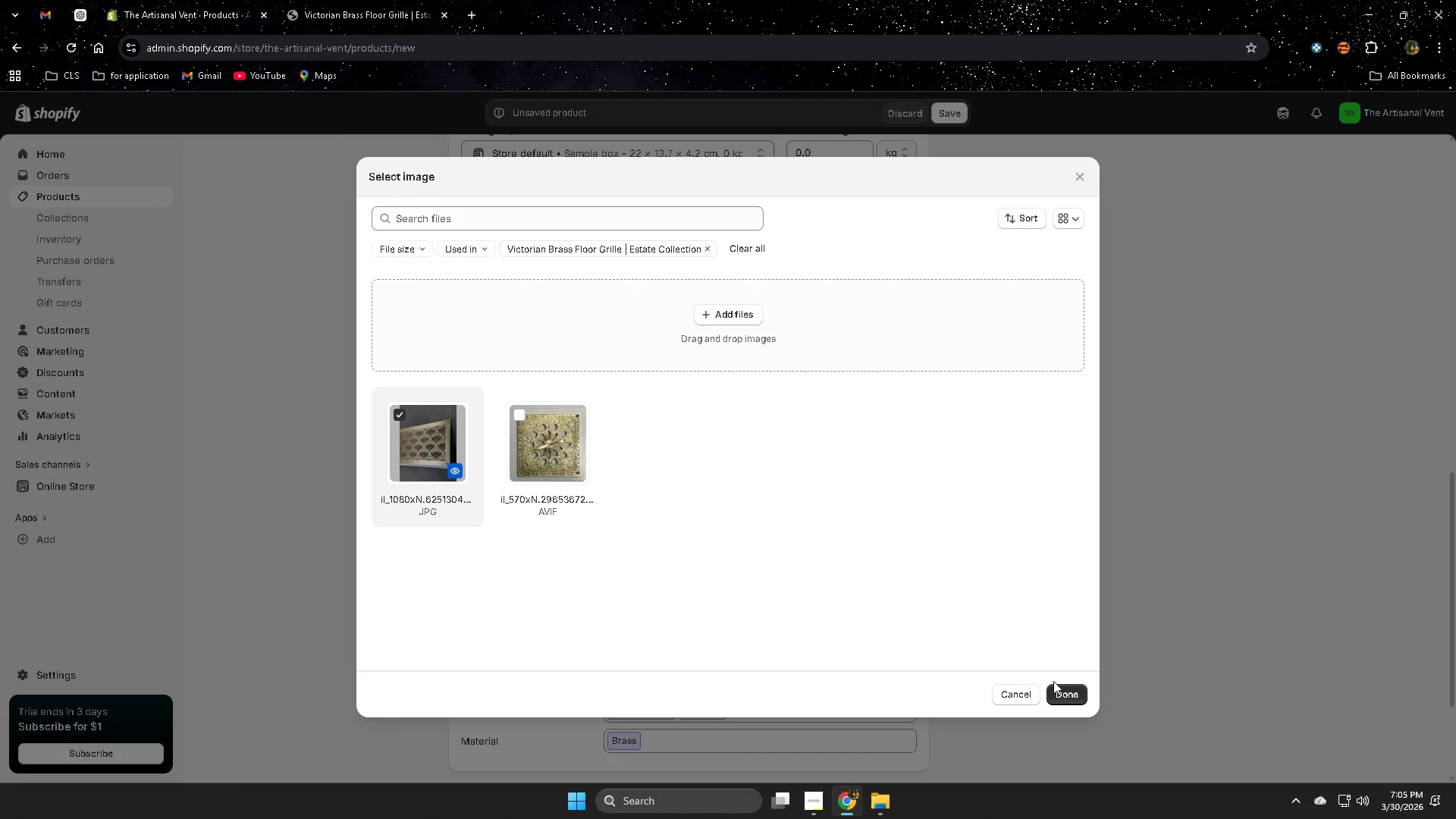 
left_click([1065, 698])
 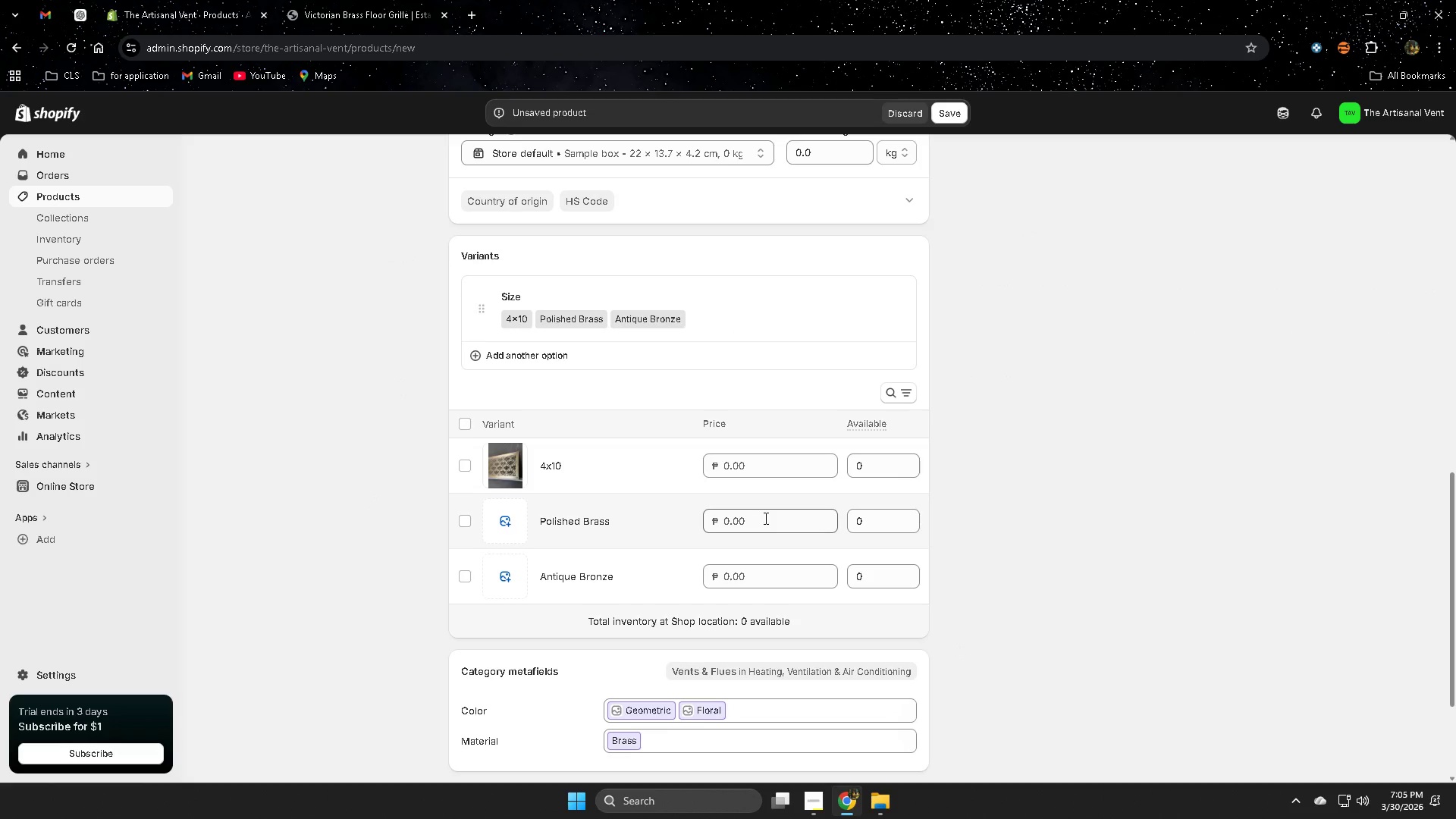 
left_click([764, 518])
 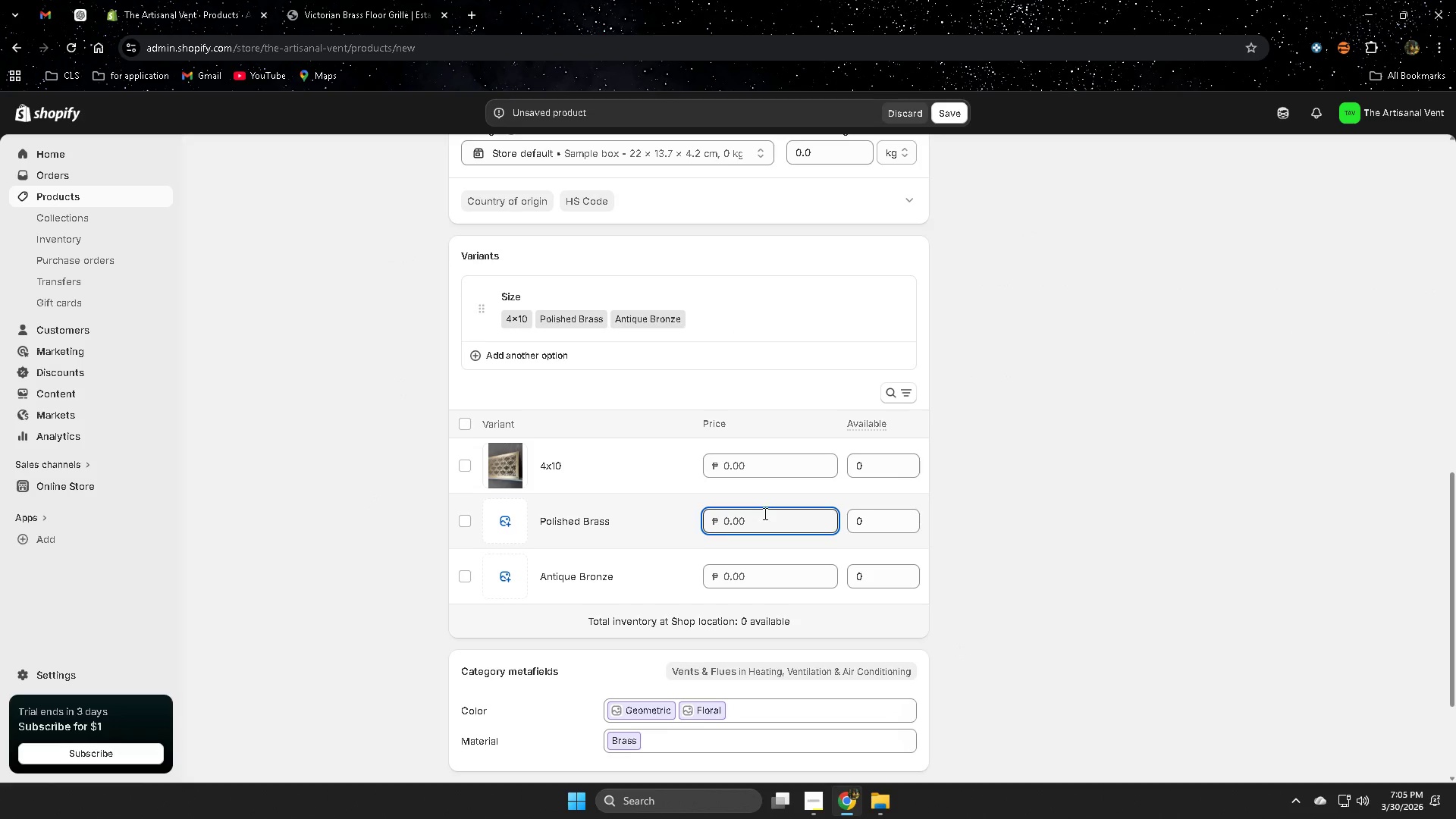 
key(Numpad8)
 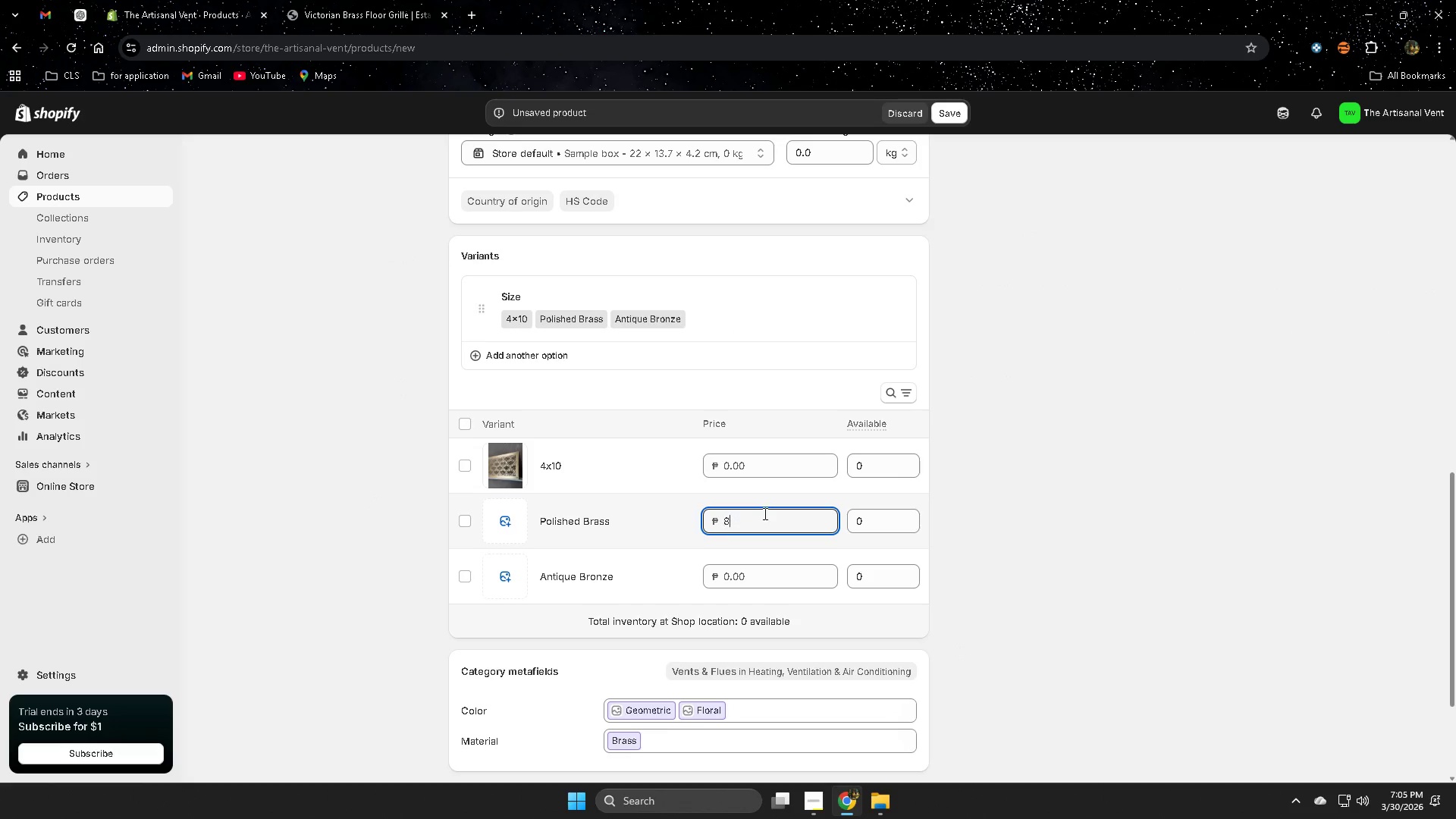 
key(Numpad5)
 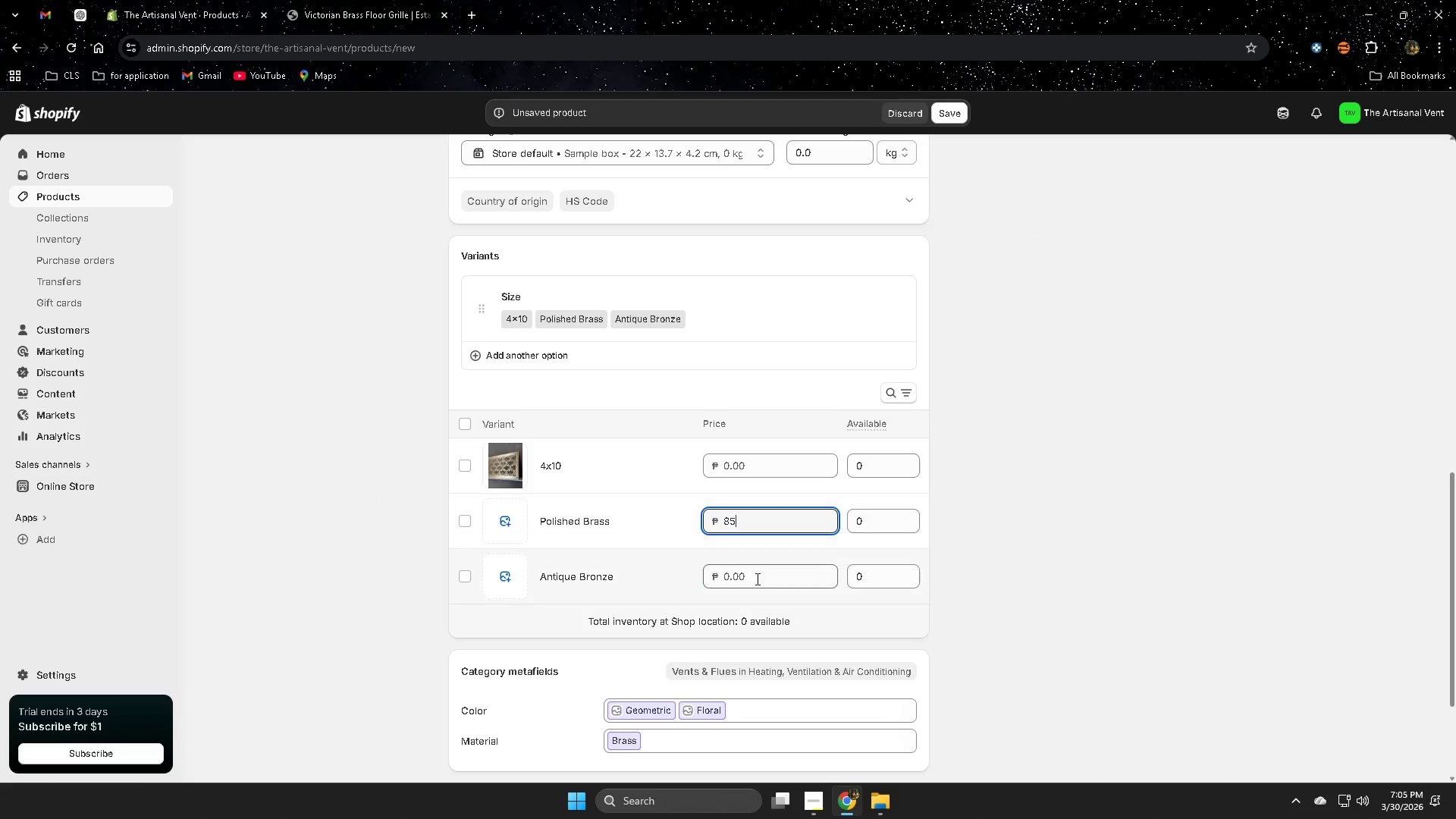 
left_click([756, 579])
 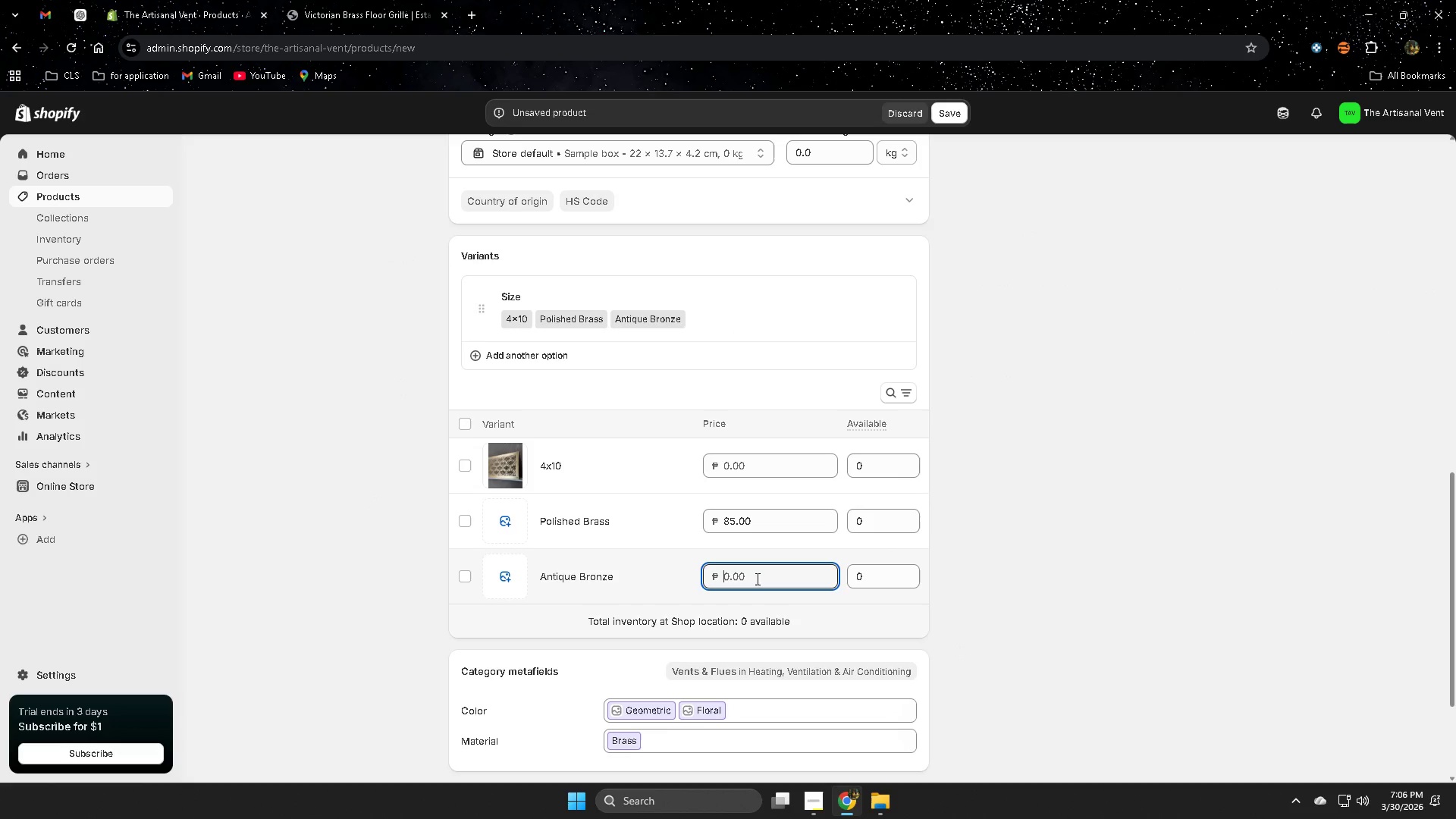 
key(Numpad8)
 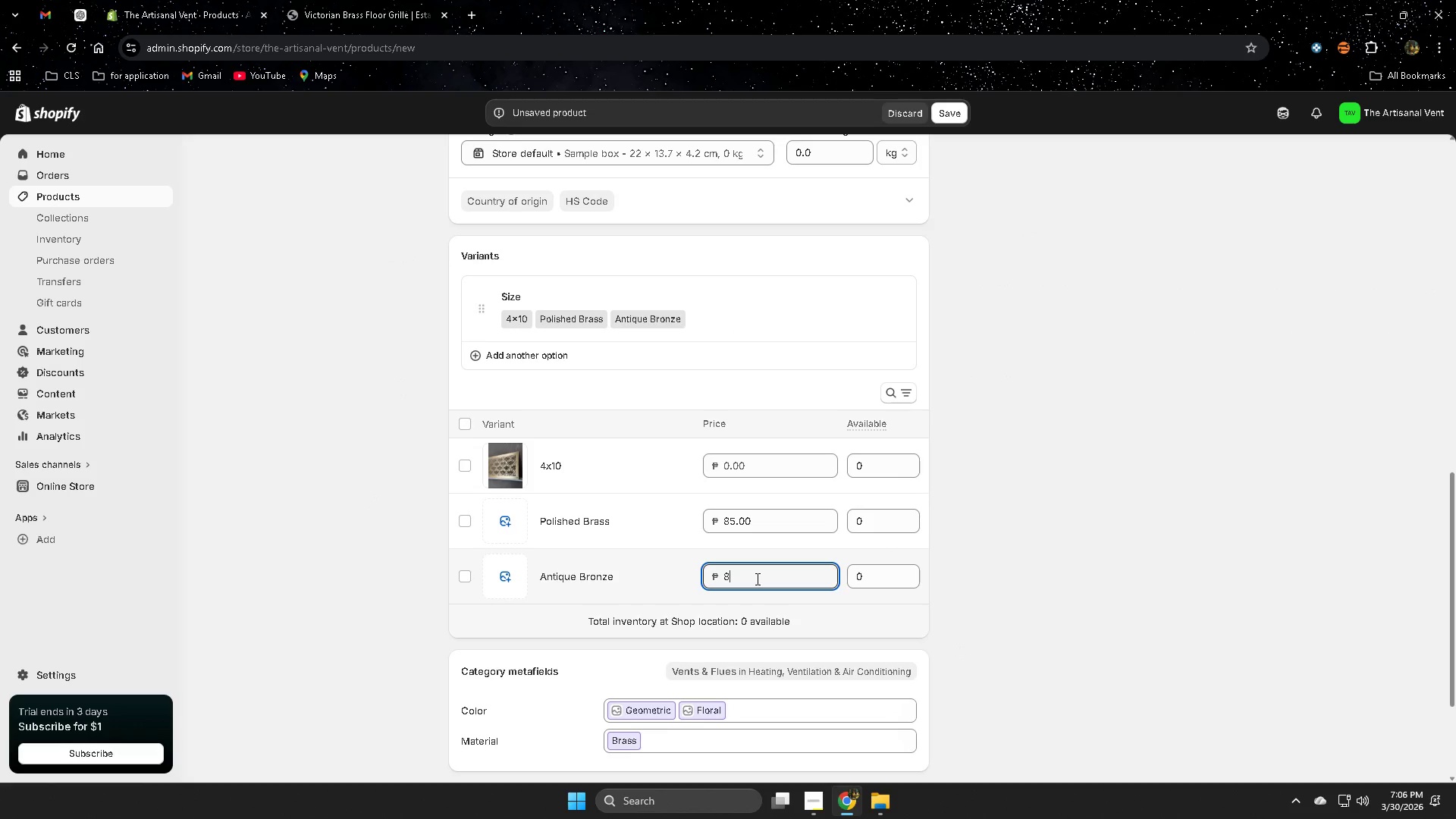 
key(Numpad5)
 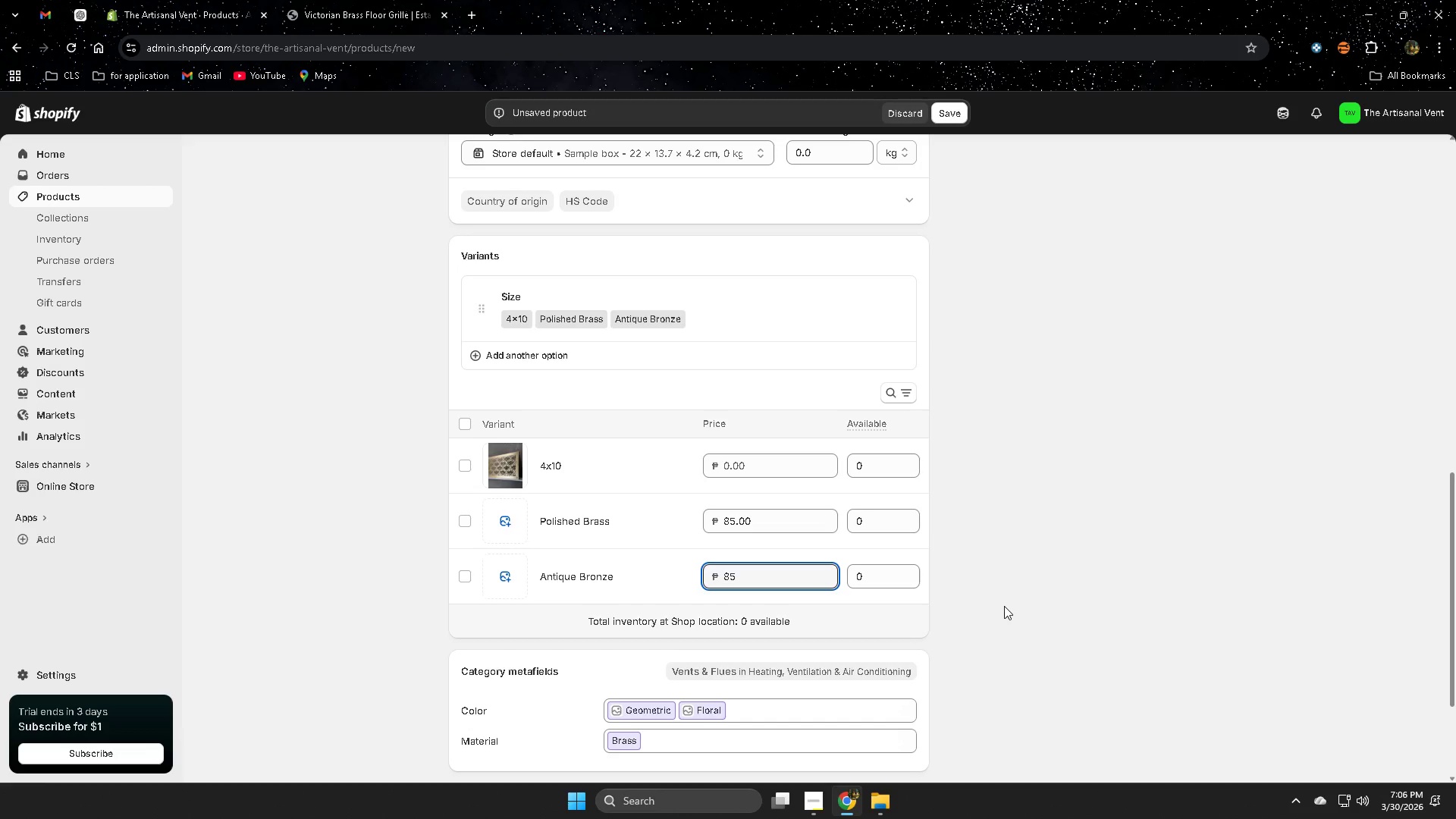 
left_click([1004, 606])
 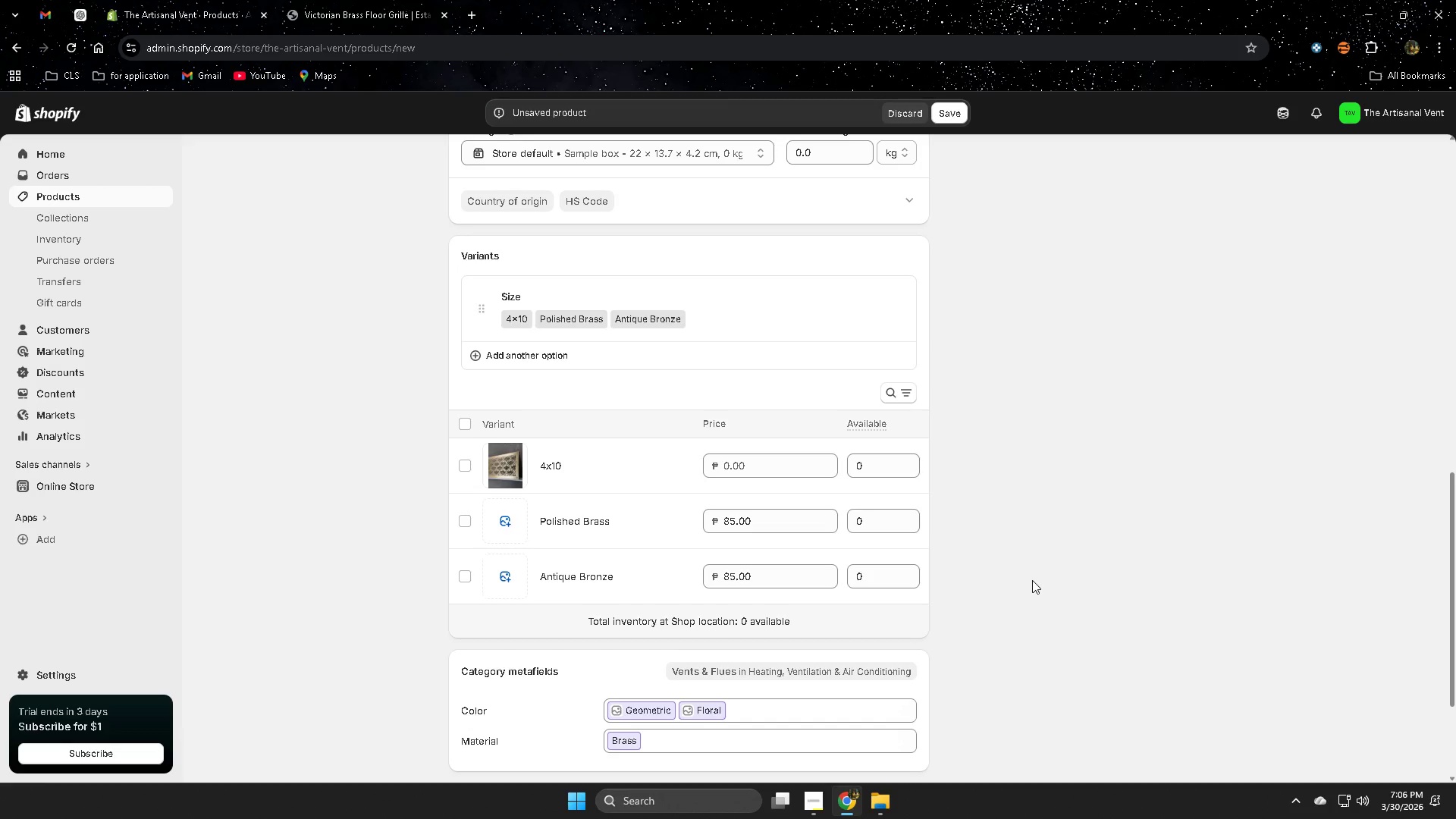 
scroll: coordinate [991, 547], scroll_direction: down, amount: 5.0
 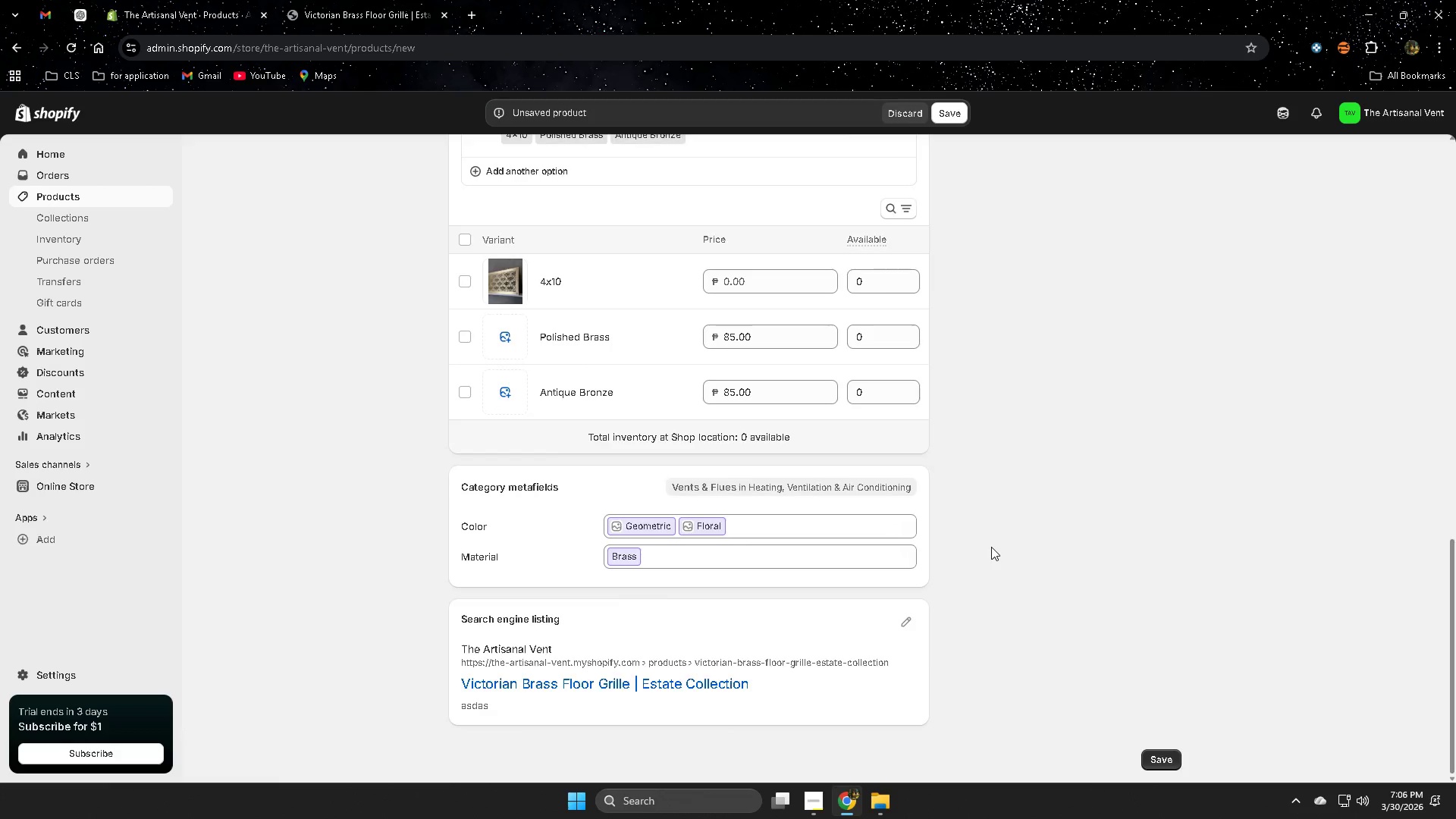 
scroll: coordinate [991, 547], scroll_direction: up, amount: 2.0
 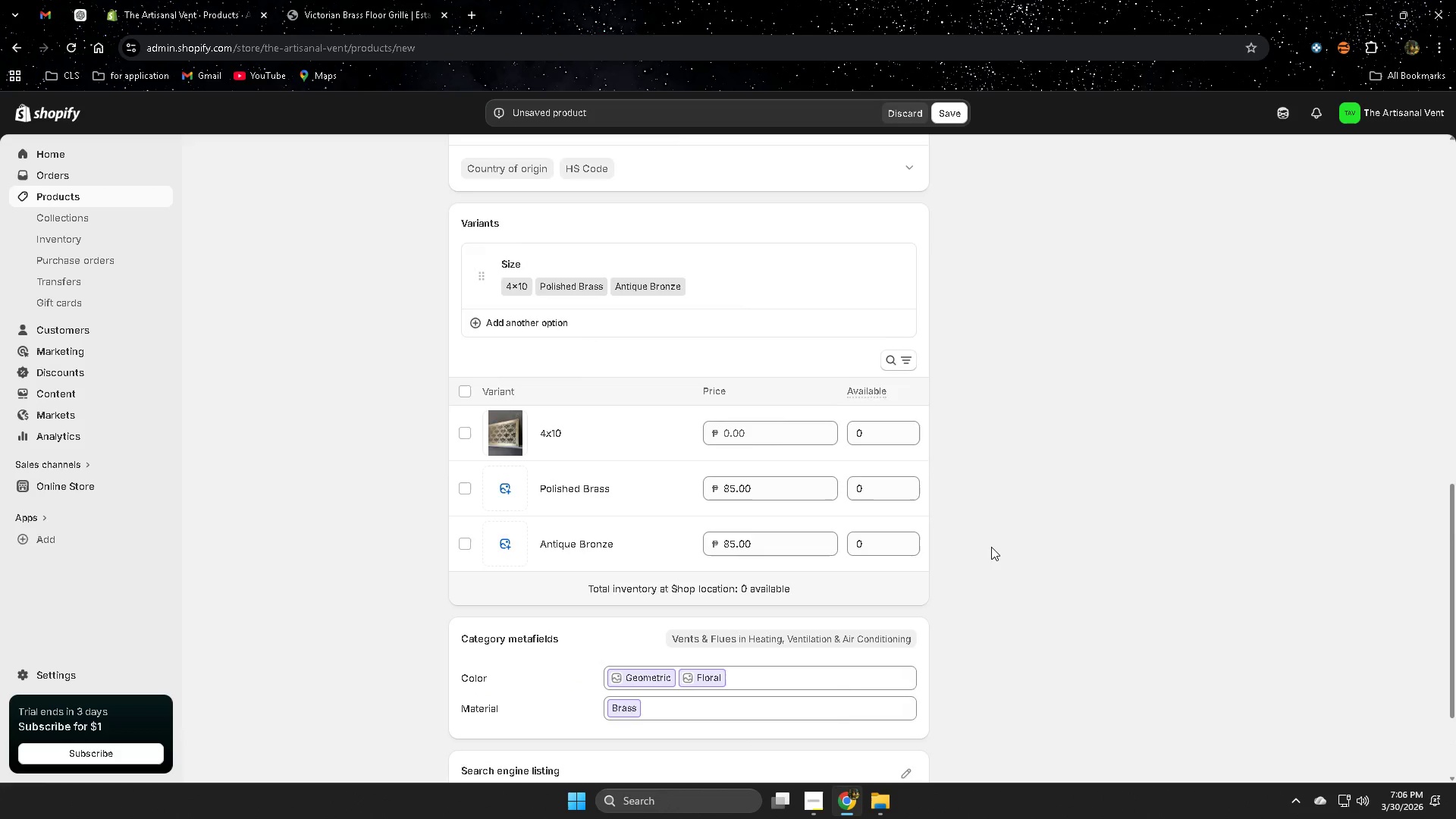 
scroll: coordinate [991, 547], scroll_direction: down, amount: 3.0
 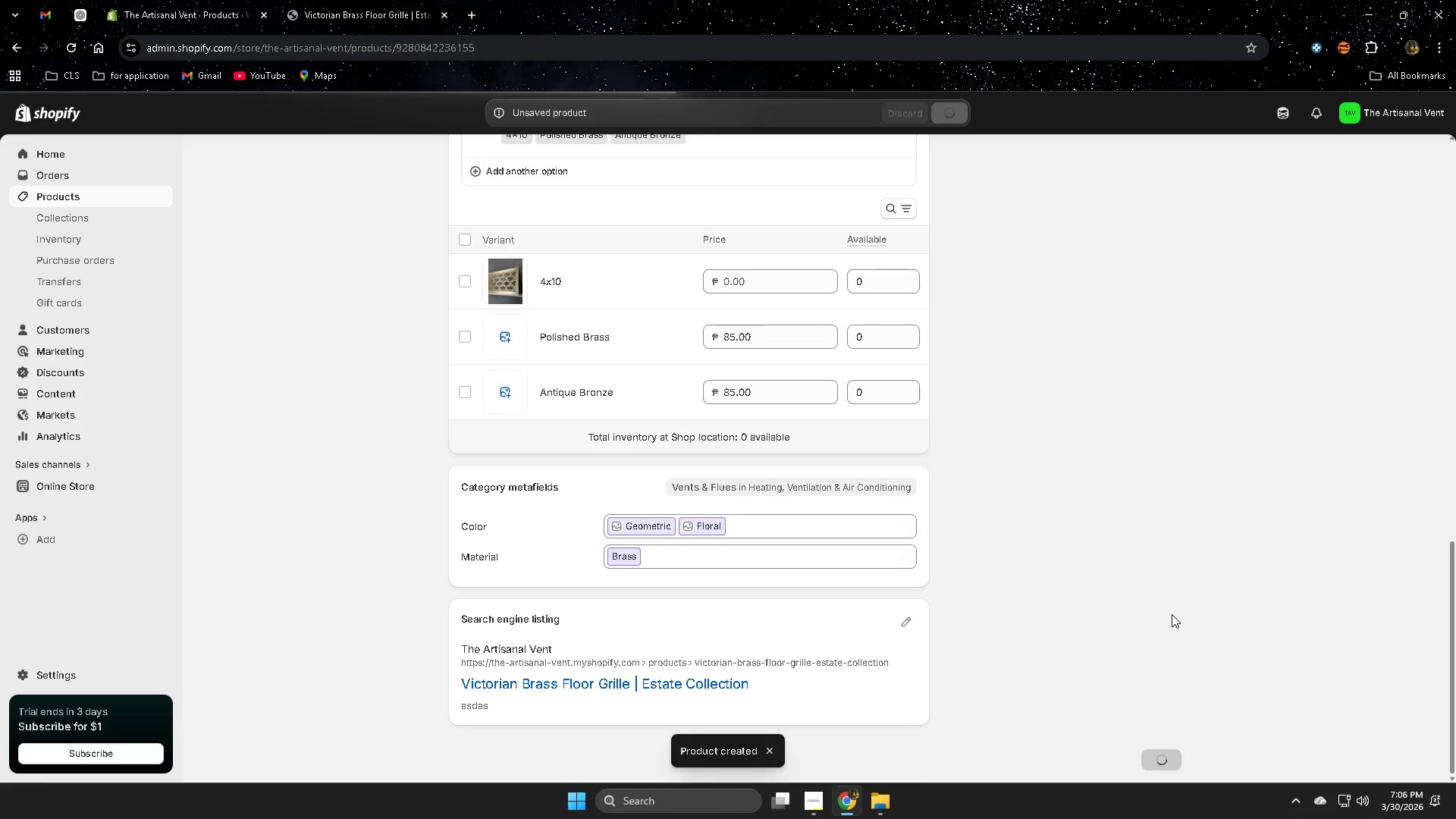 
wait(7.3)
 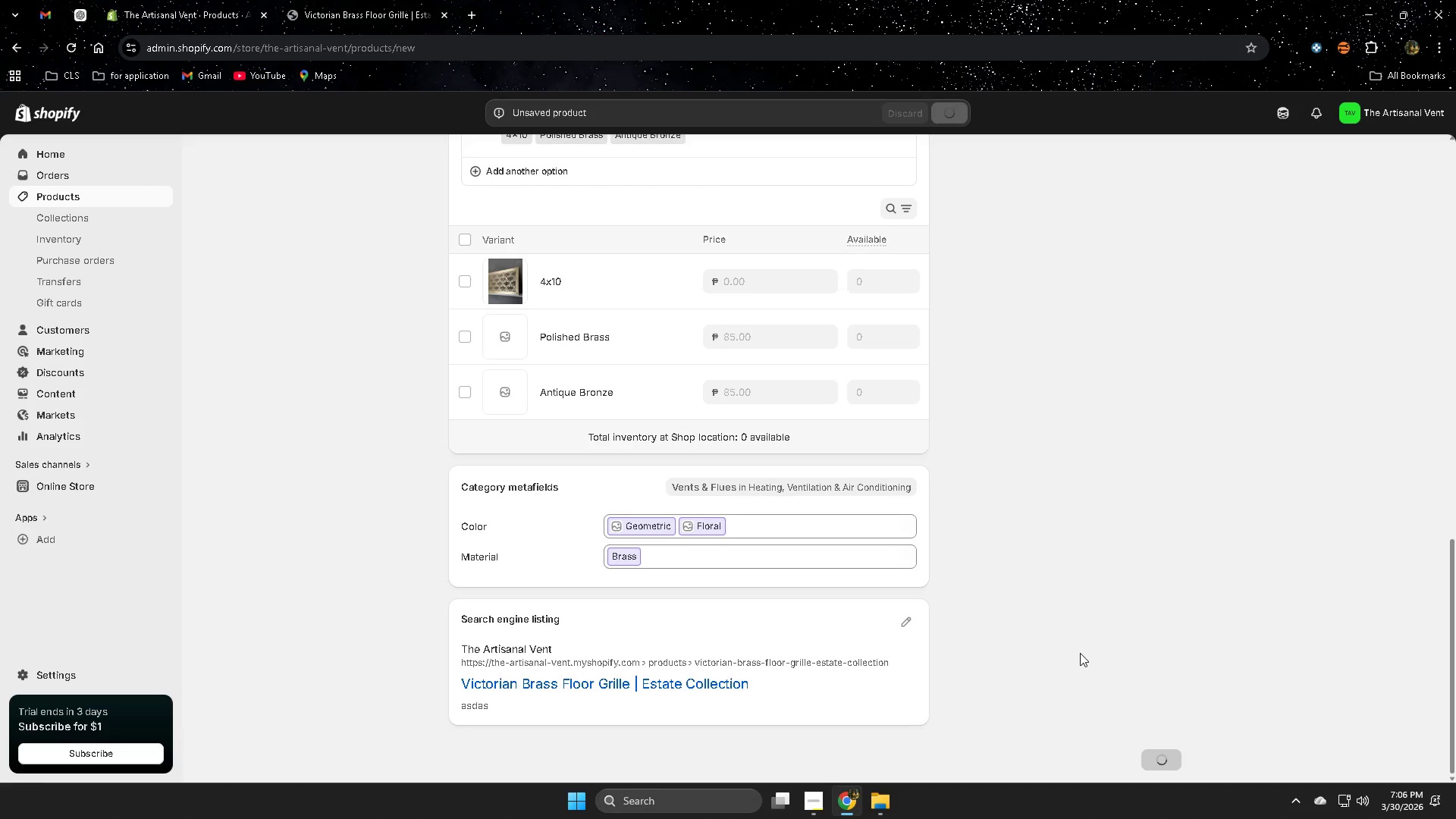 
left_click([369, 0])
 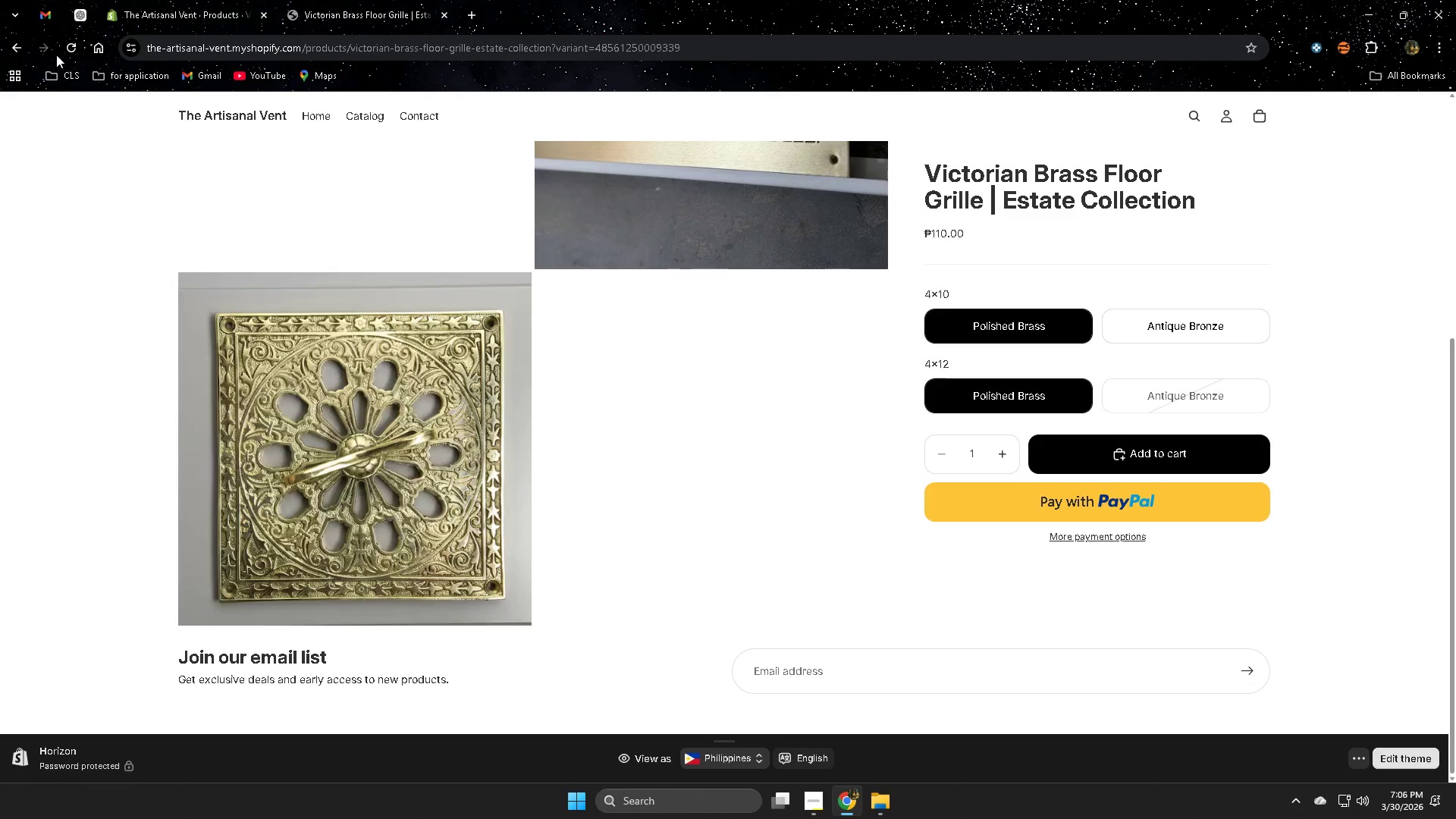 
left_click([68, 46])
 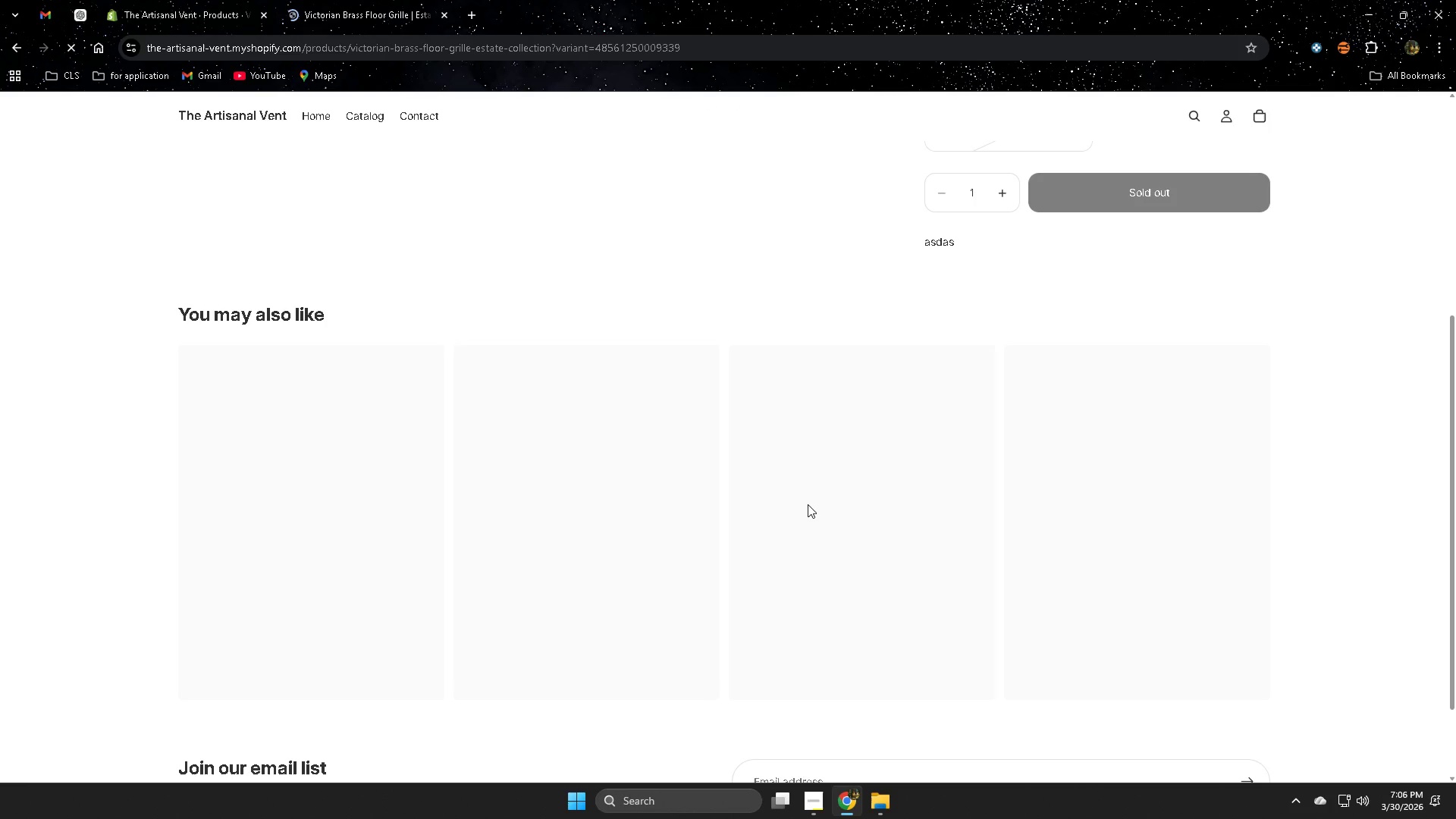 
scroll: coordinate [996, 567], scroll_direction: up, amount: 3.0
 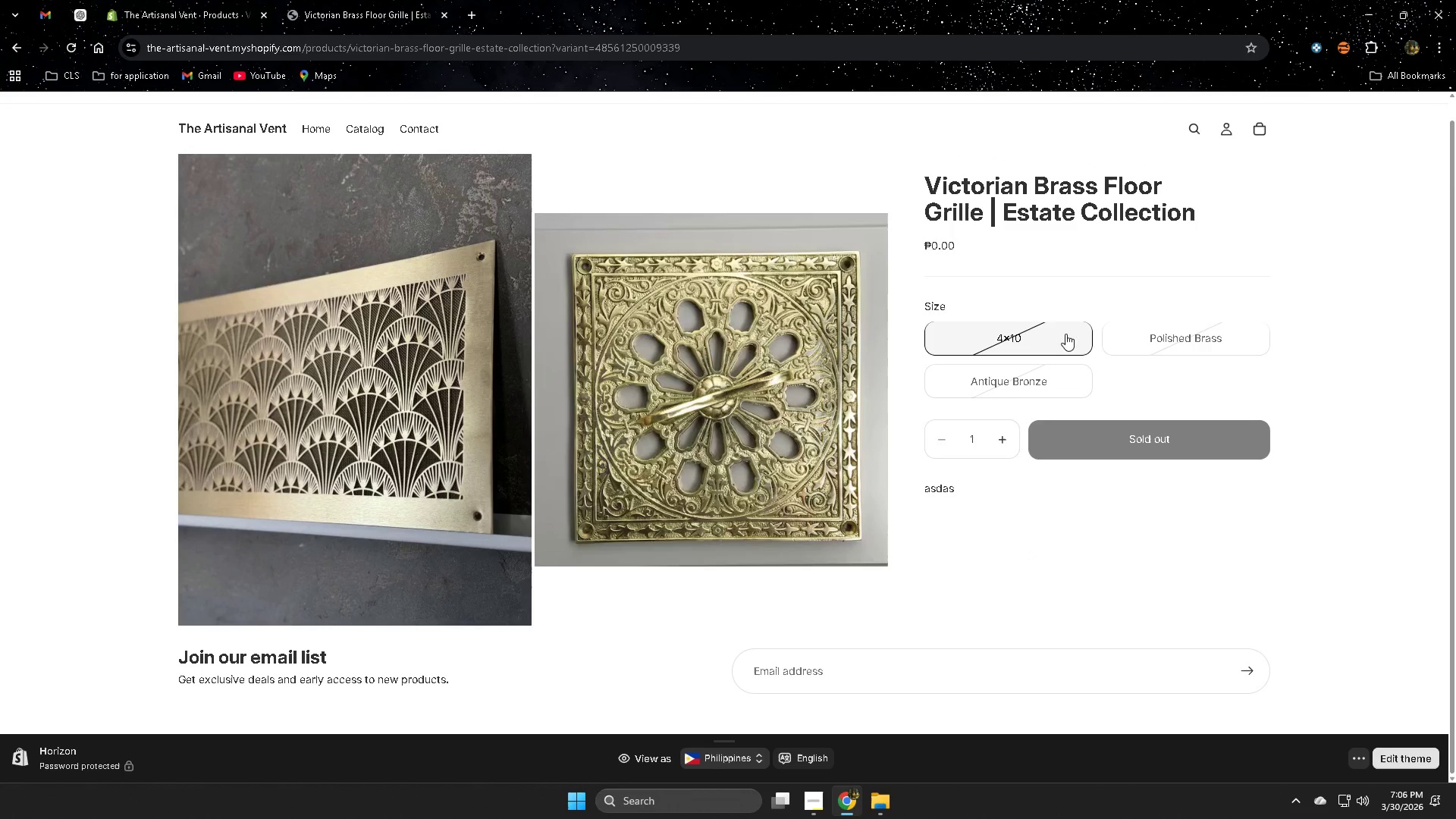 
wait(12.29)
 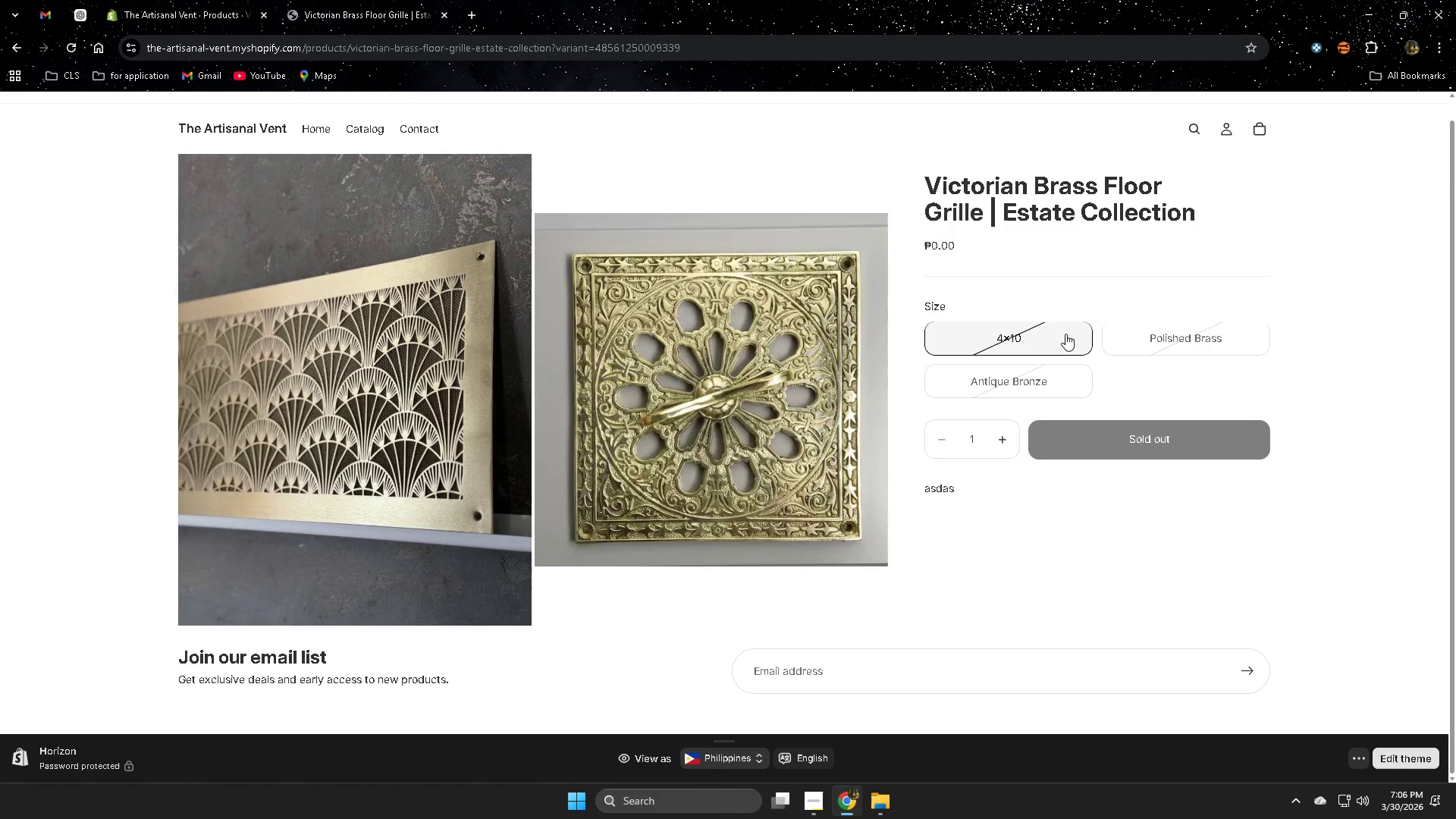 
left_click([811, 799])